 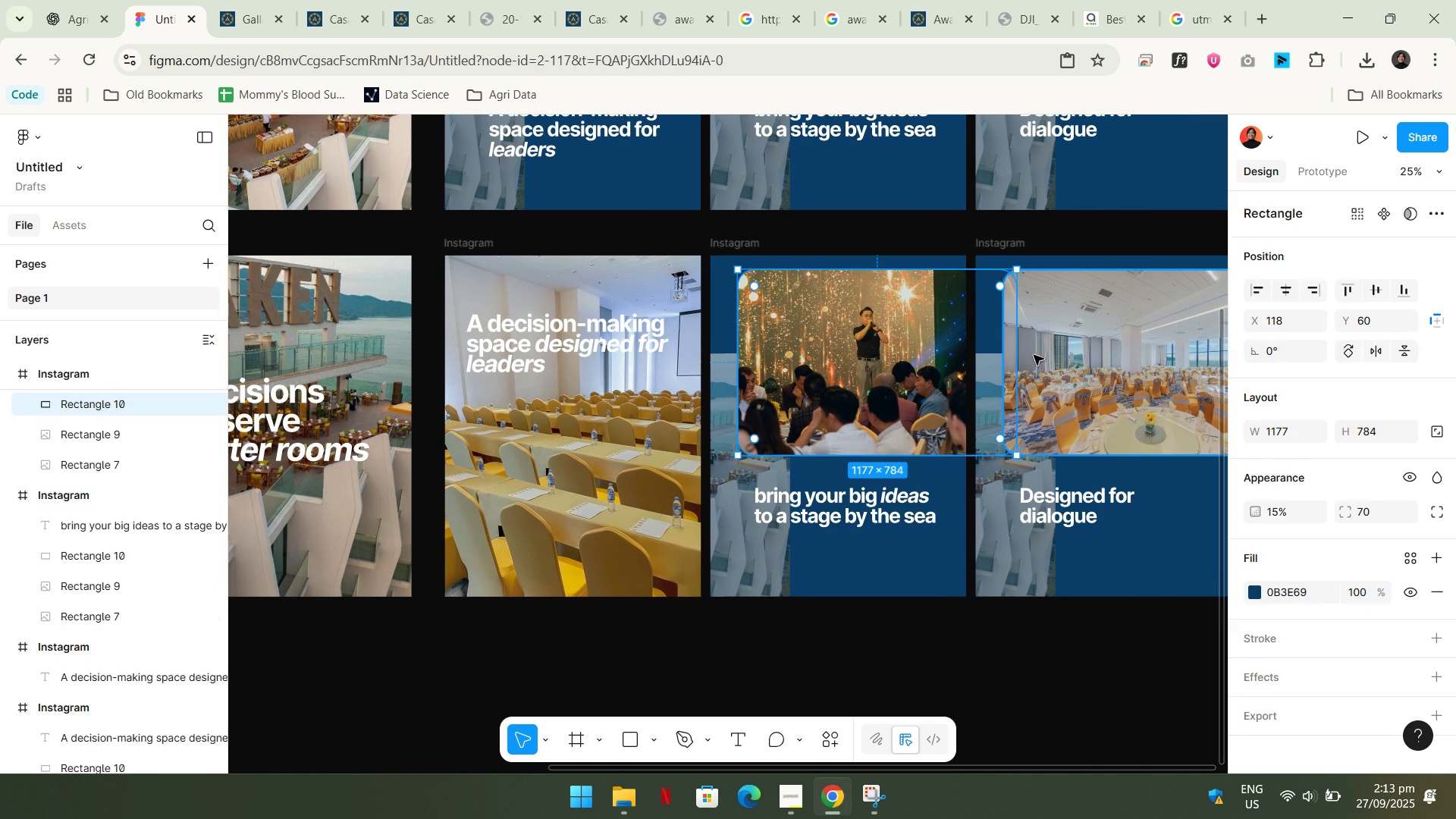 
key(Backspace)
 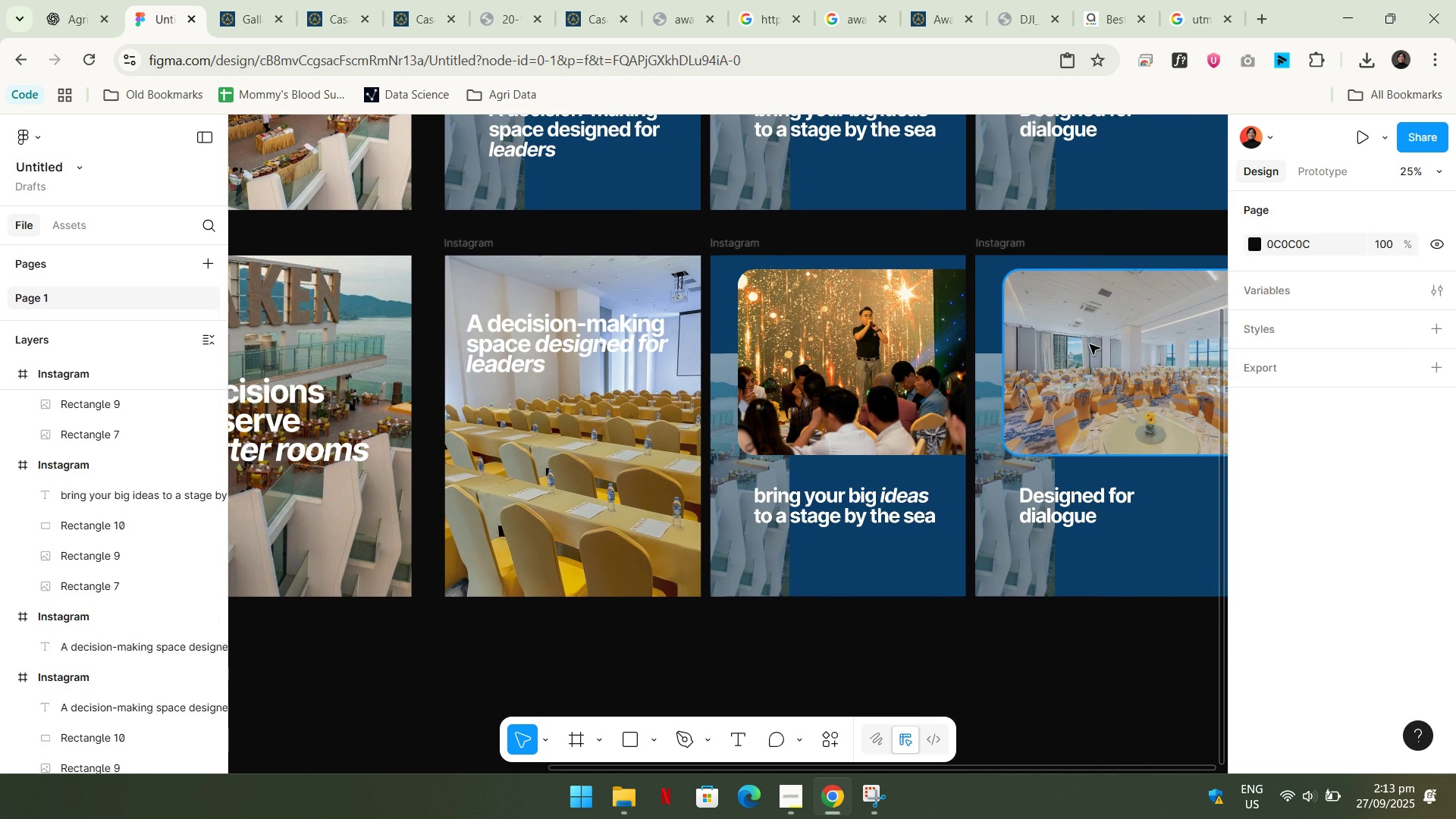 
left_click([1090, 344])
 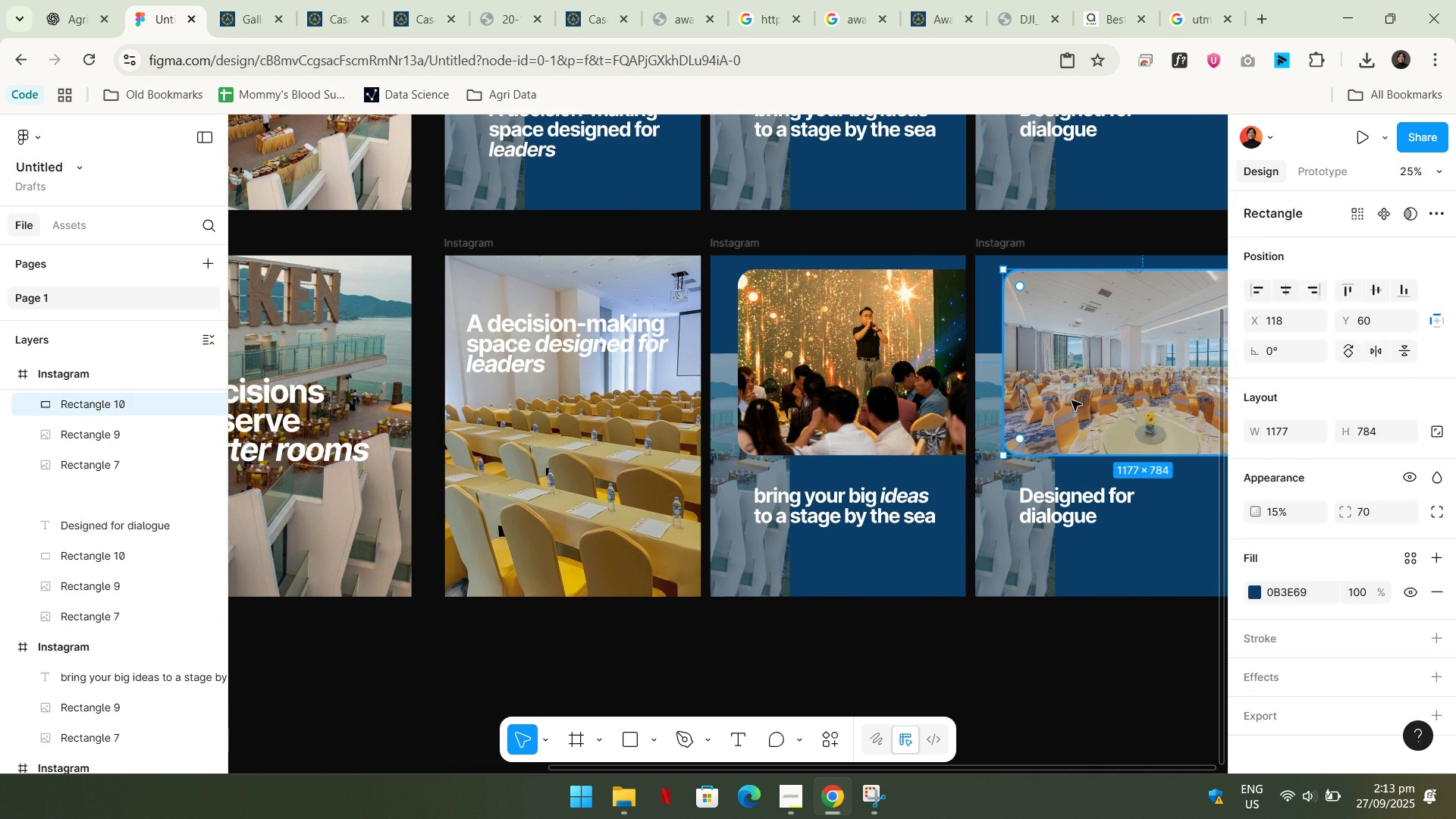 
key(Backspace)
 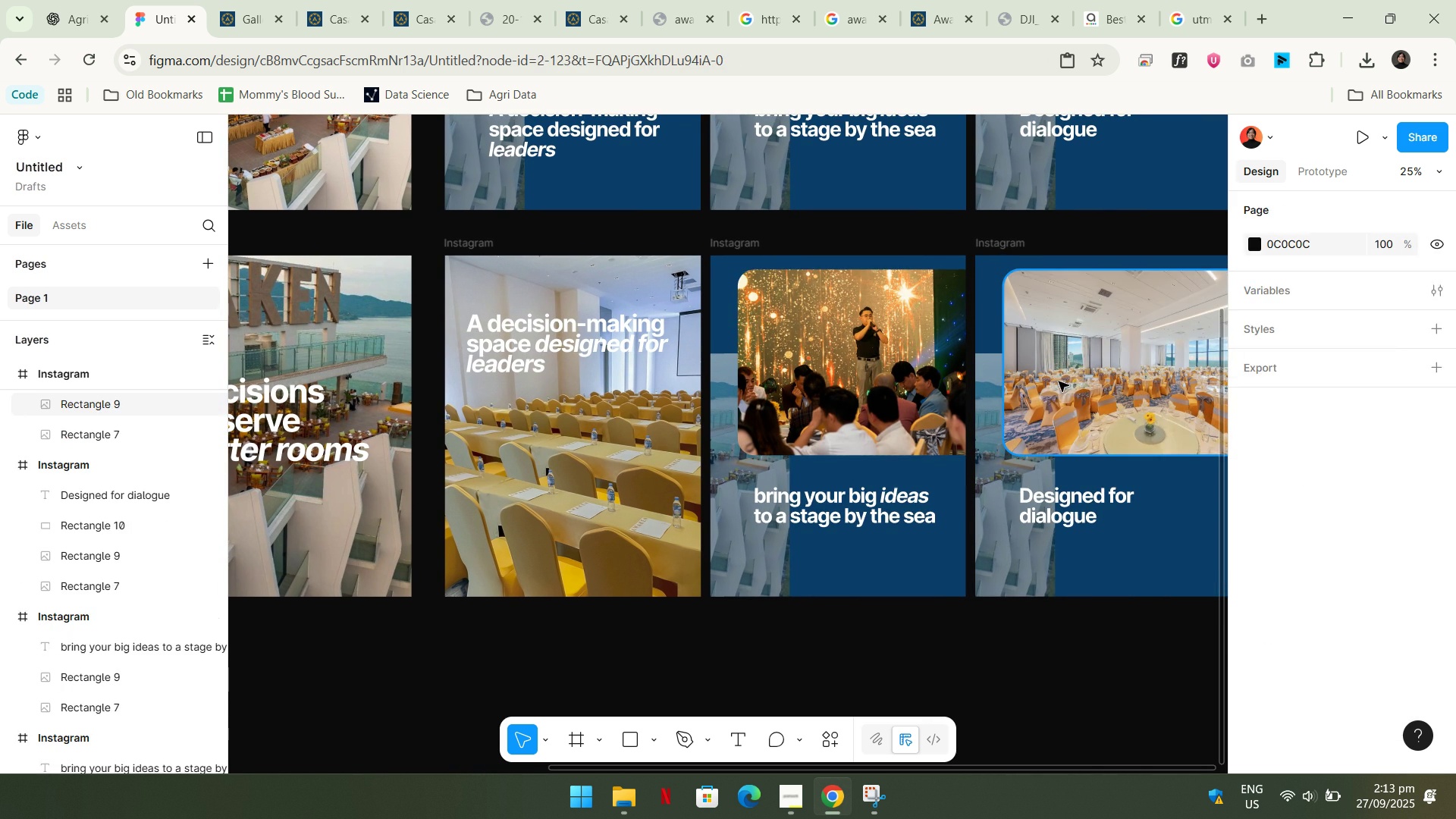 
key(Backspace)
 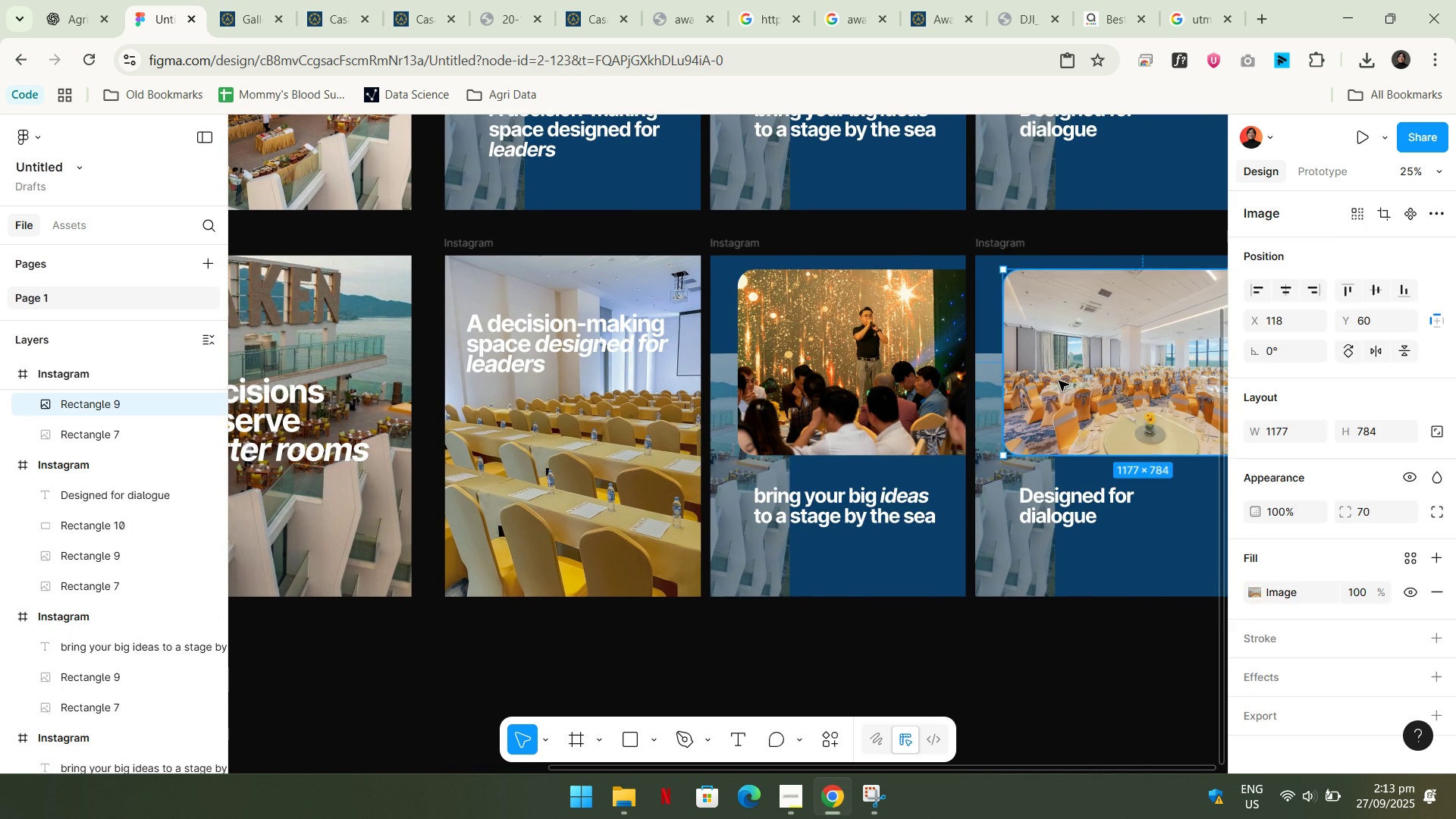 
left_click([1059, 381])
 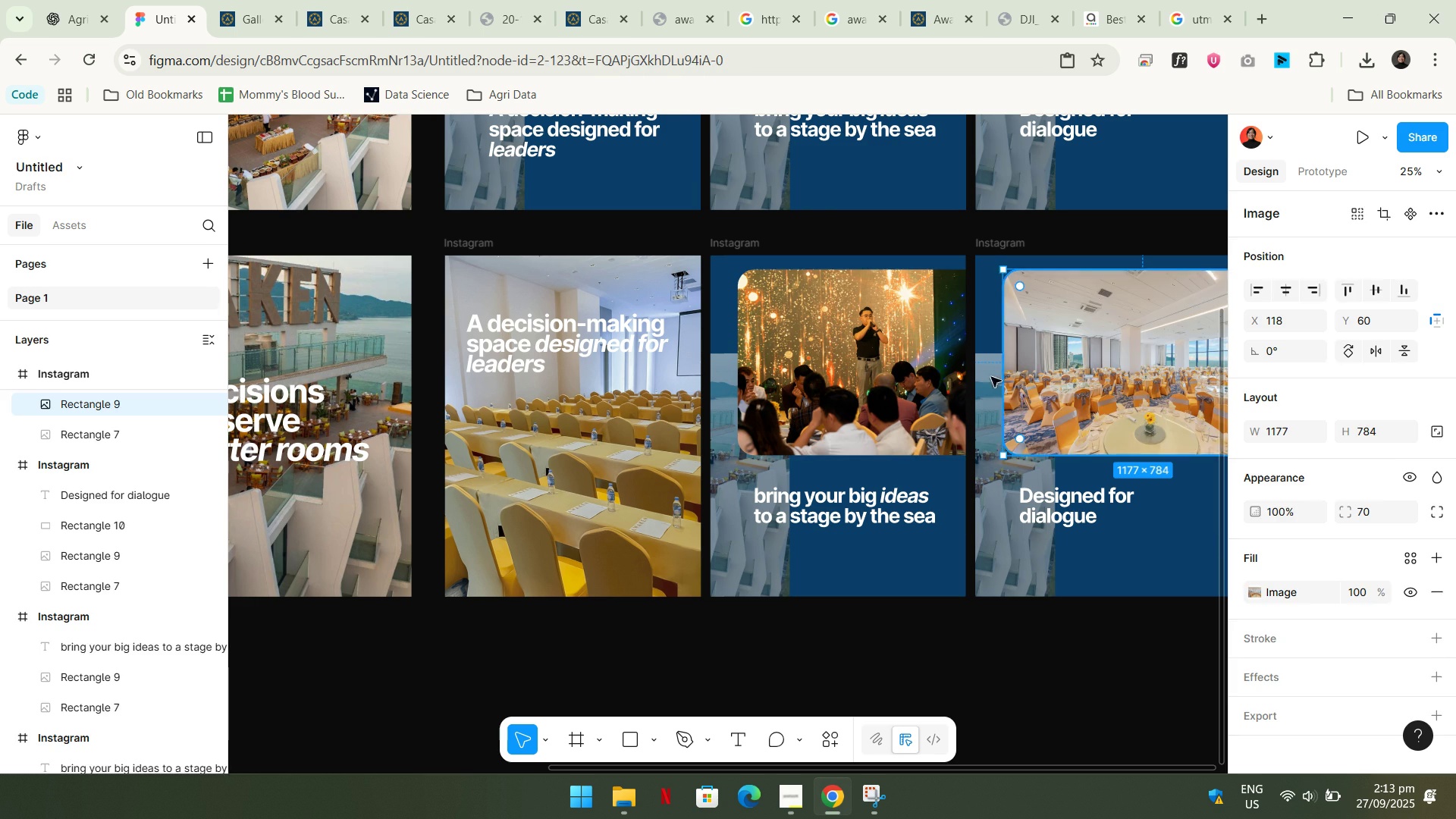 
key(Backspace)
 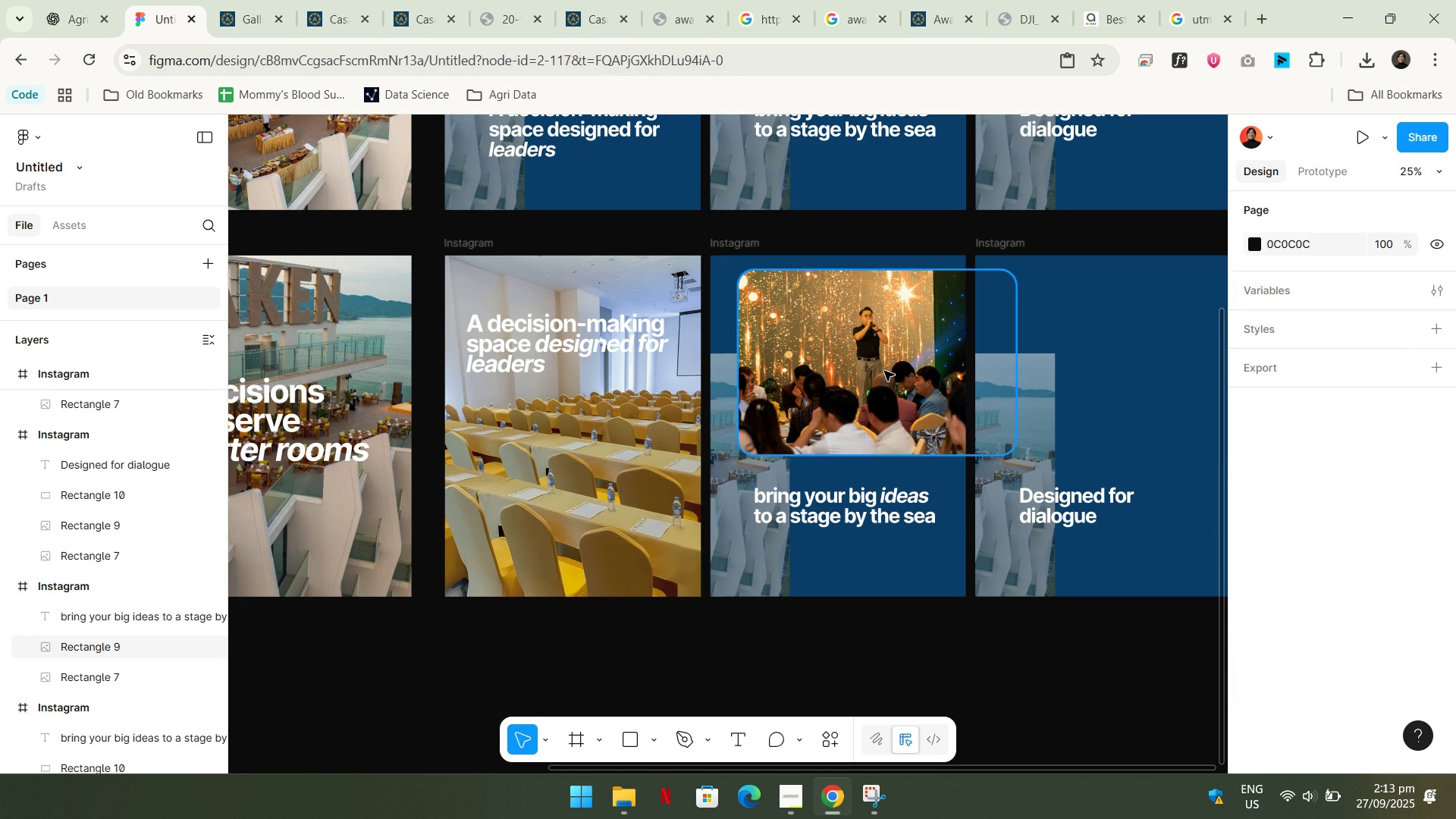 
left_click([884, 371])
 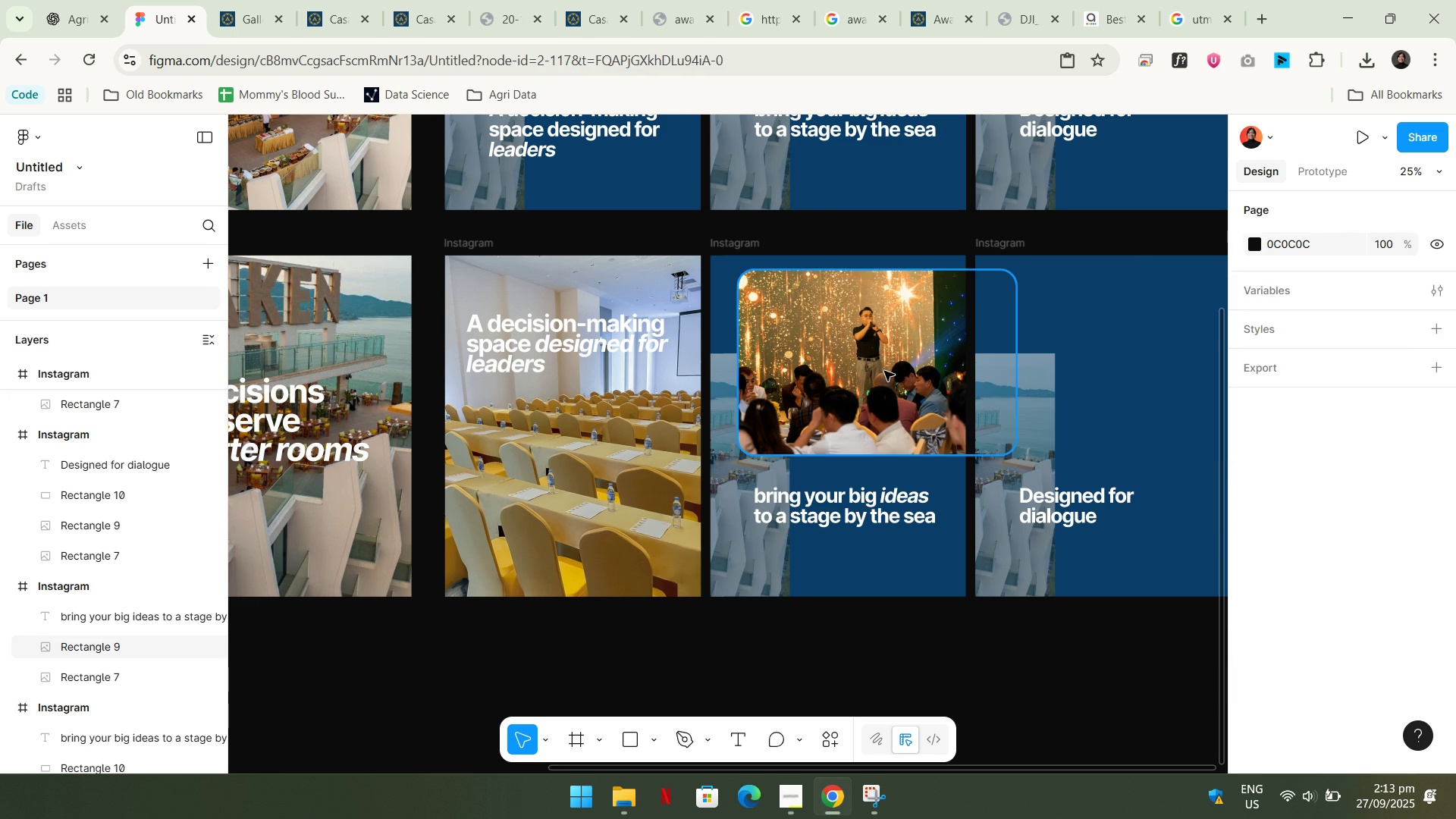 
key(Backspace)
 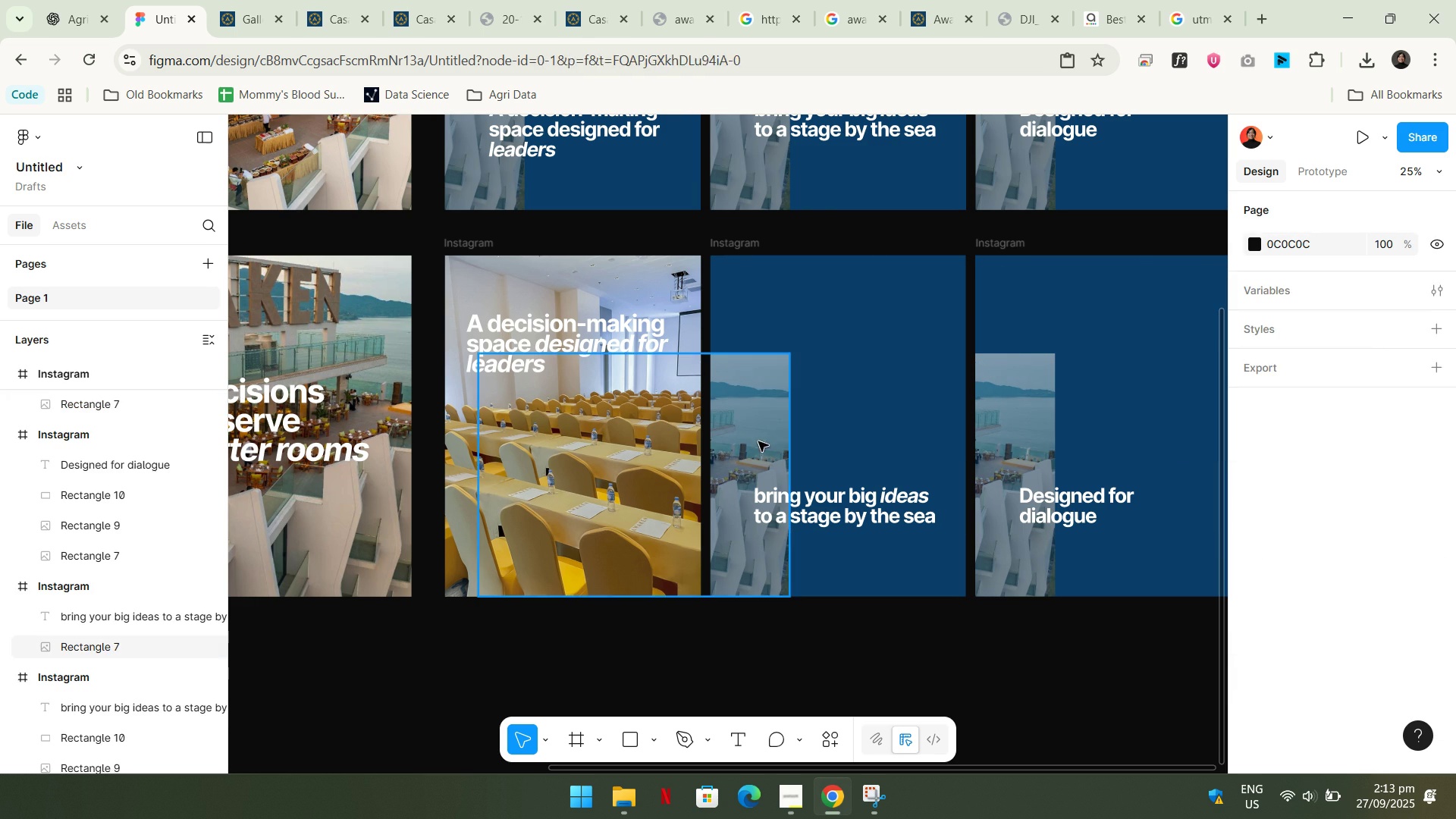 
left_click([758, 441])
 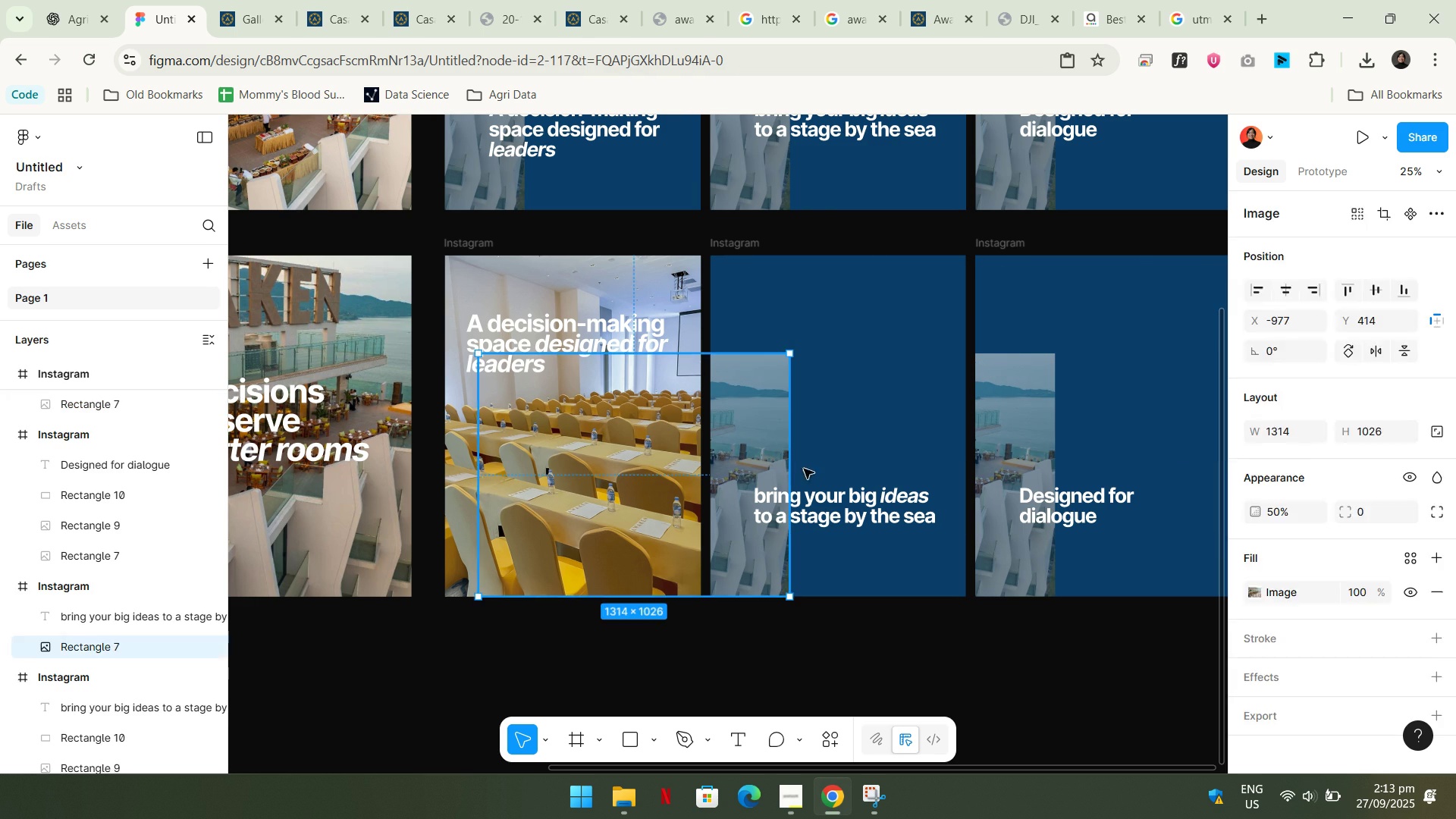 
key(Backspace)
 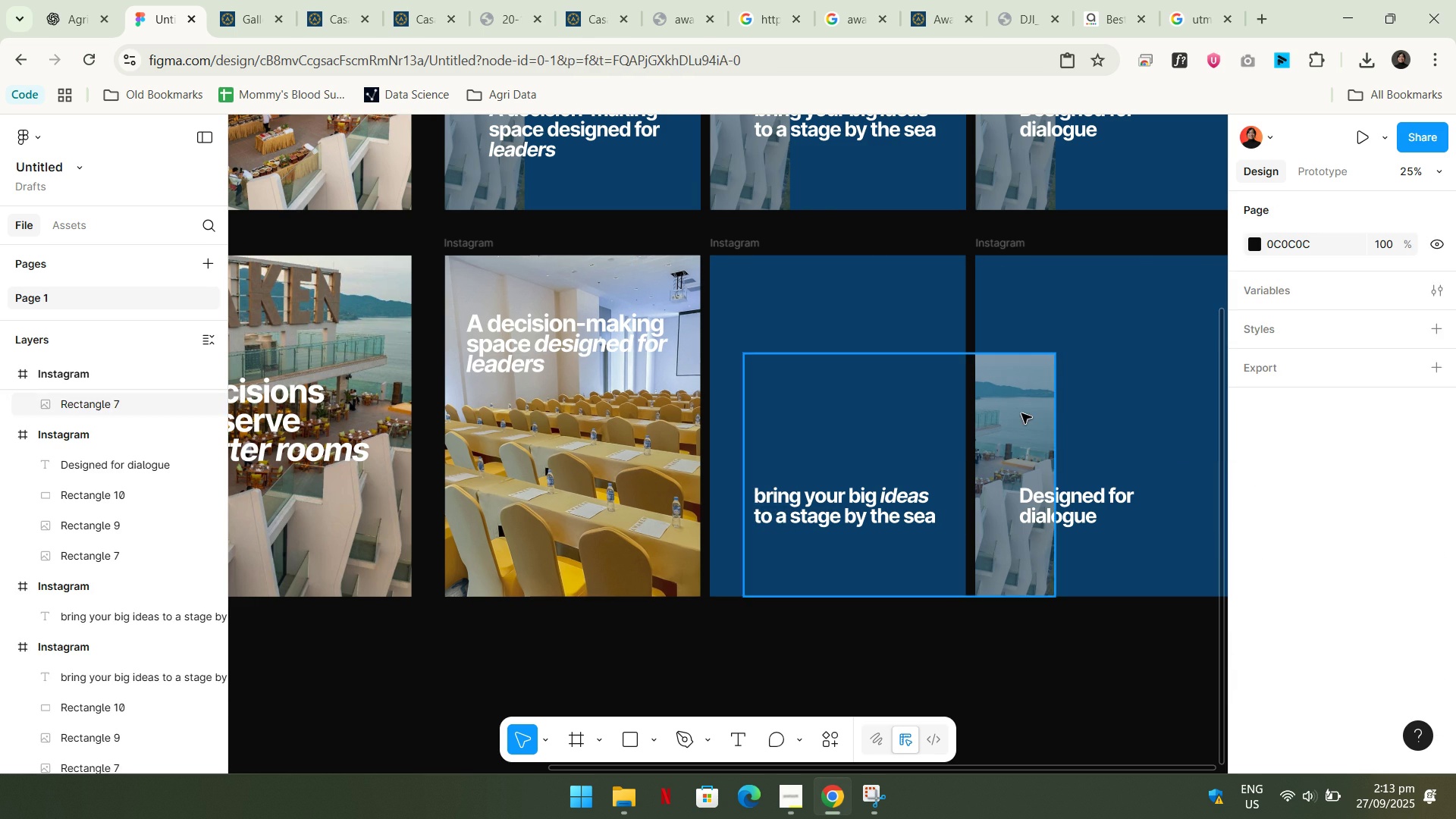 
left_click([1021, 413])
 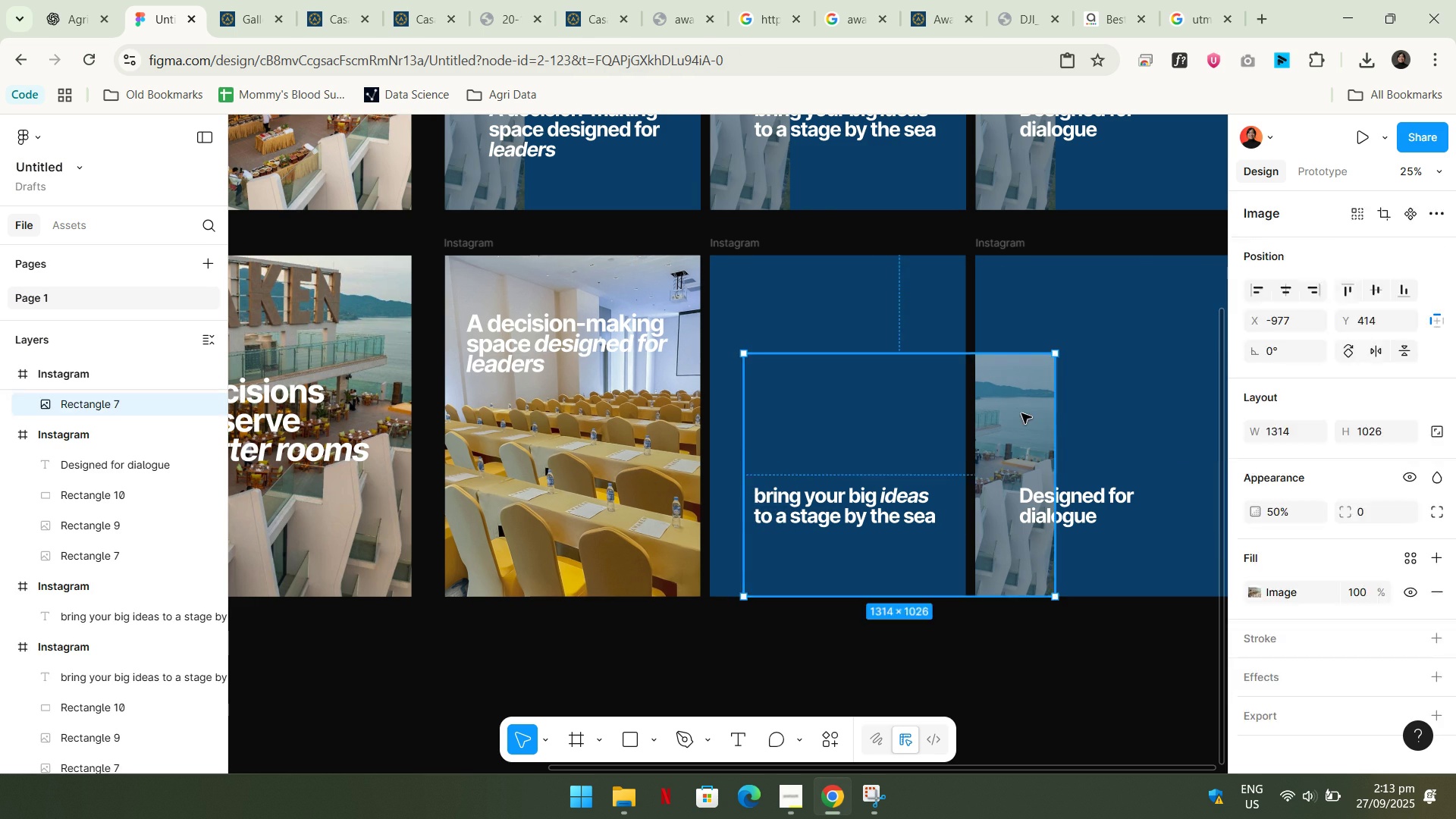 
key(Backspace)
 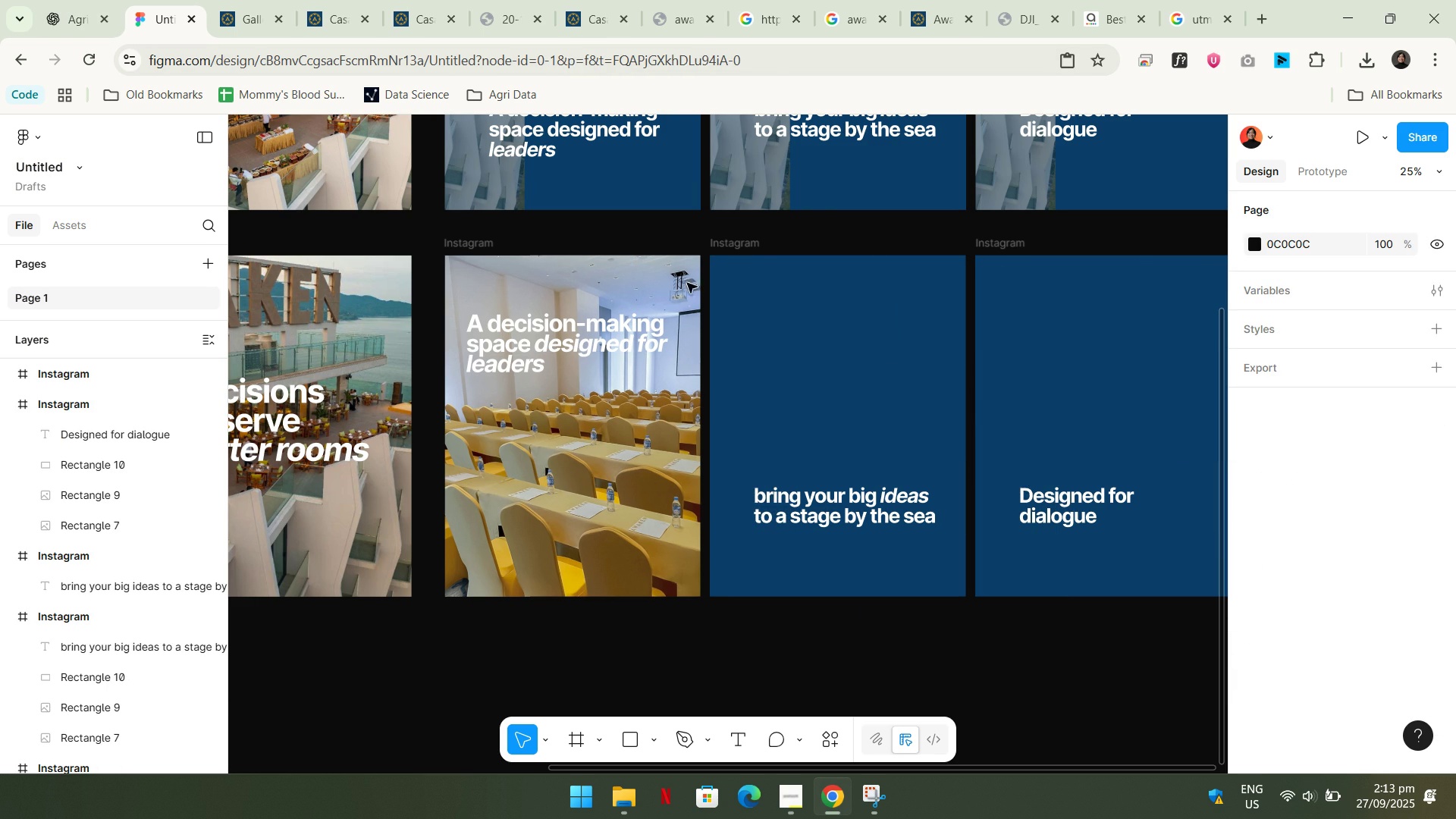 
left_click([748, 243])
 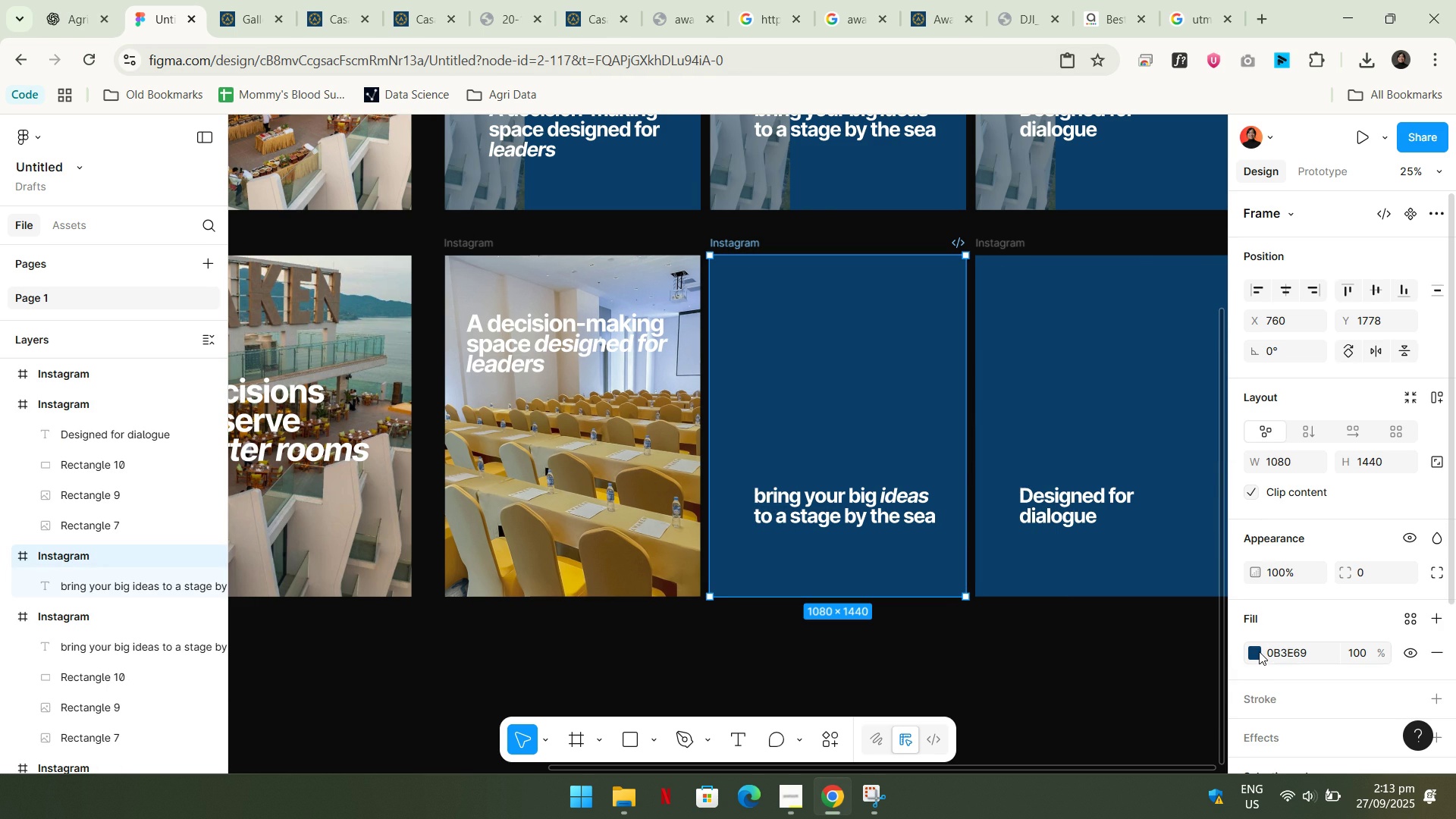 
left_click([1257, 651])
 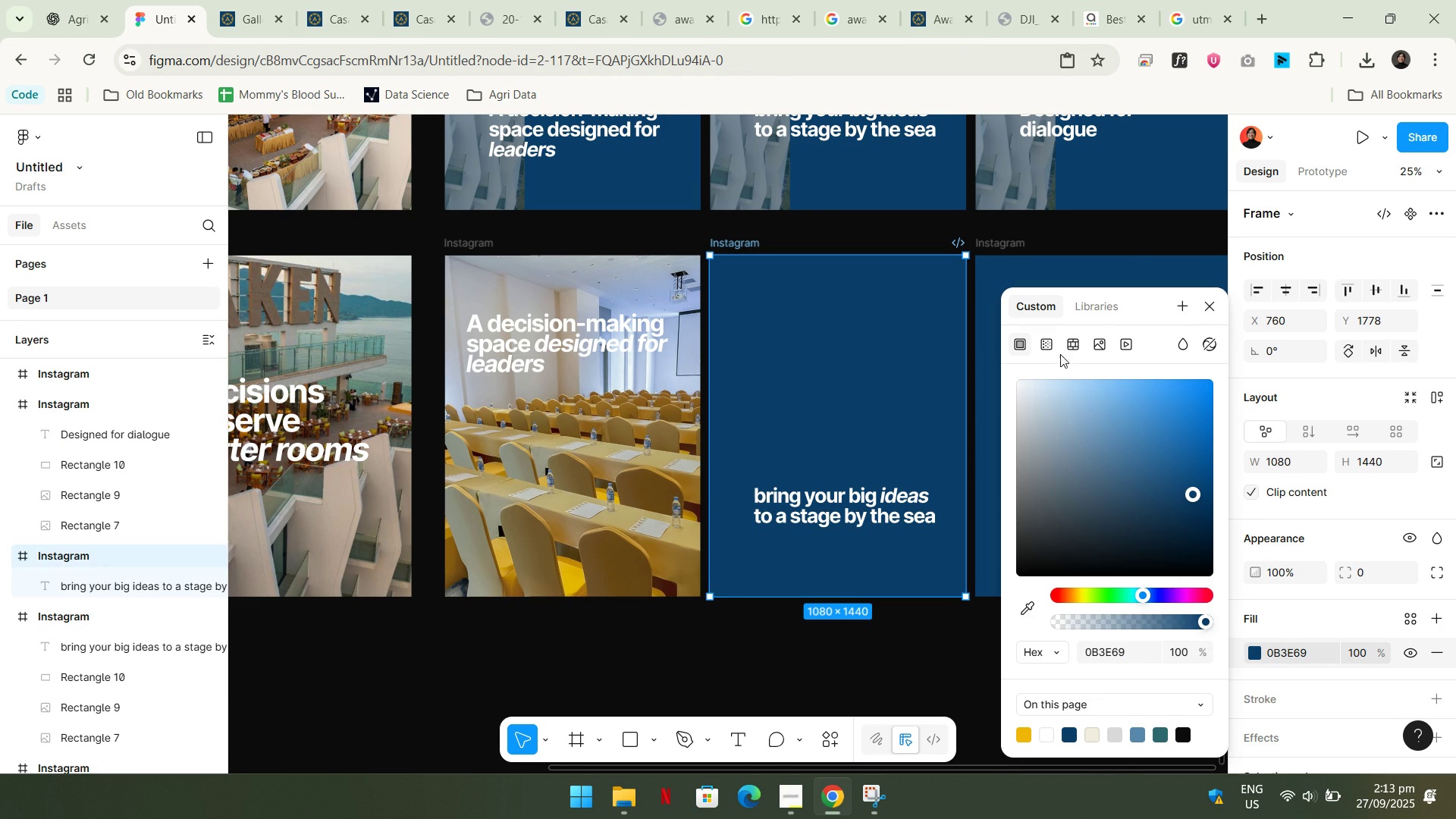 
left_click([1051, 350])
 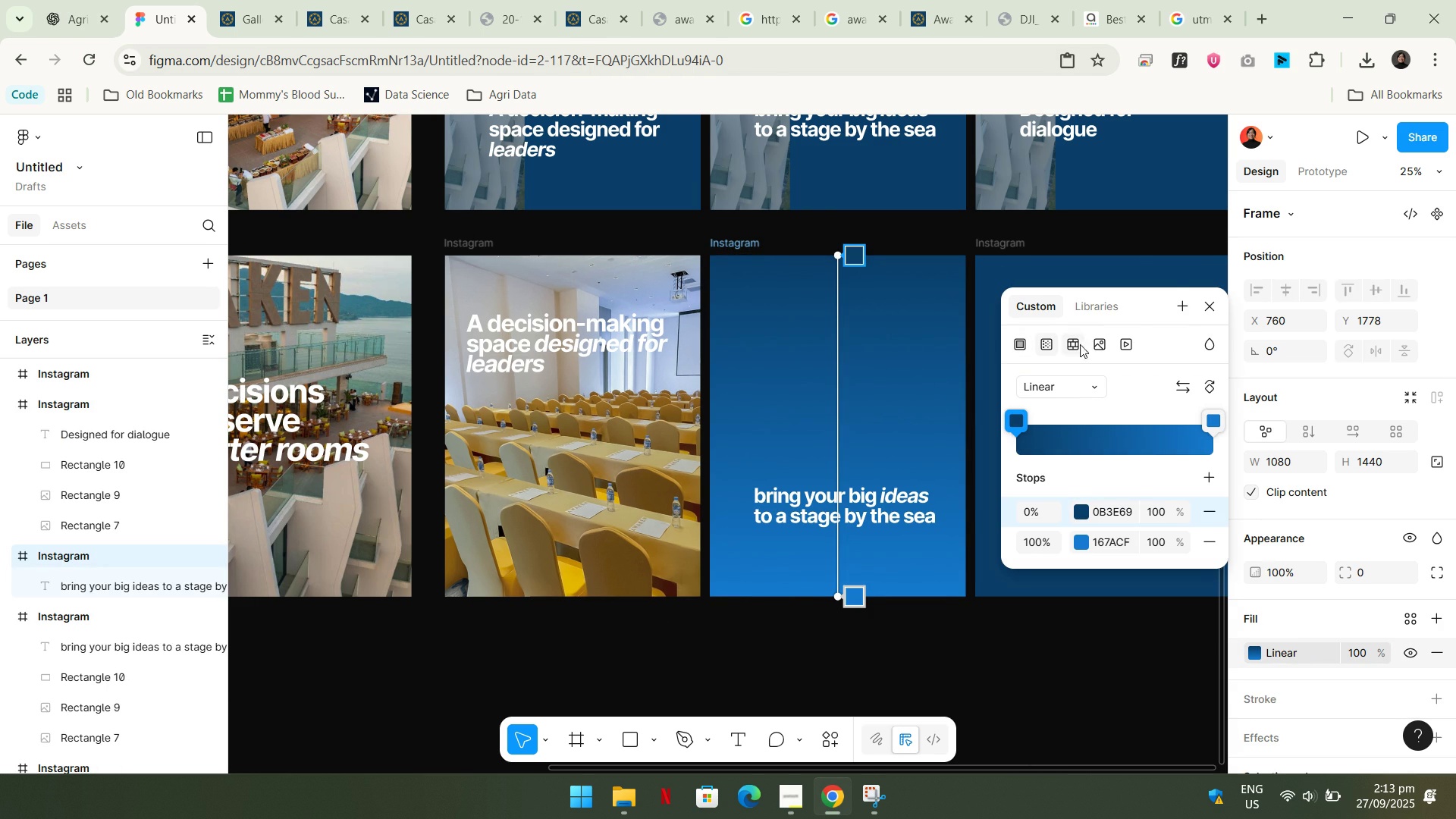 
double_click([1103, 342])
 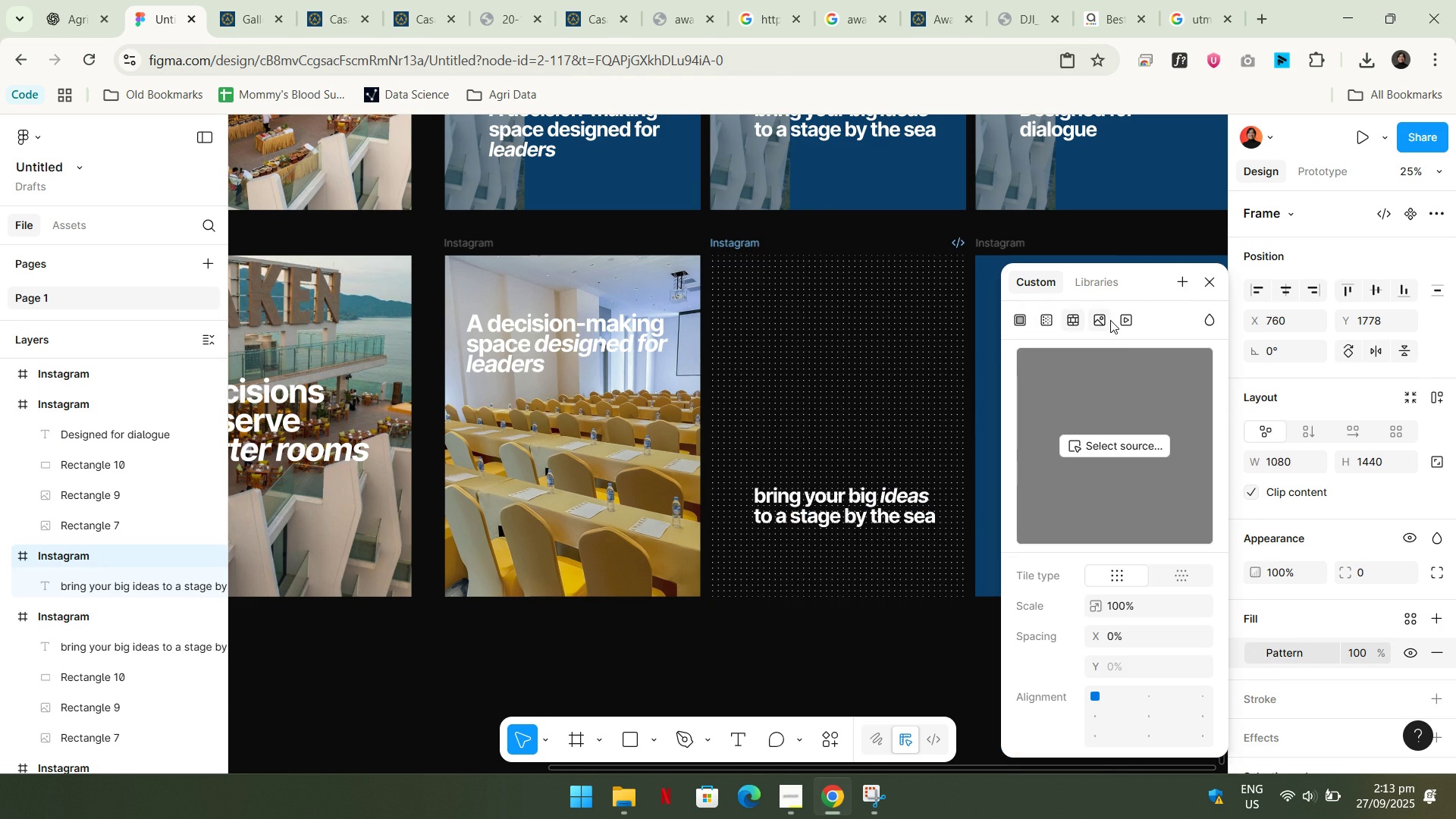 
triple_click([1110, 320])
 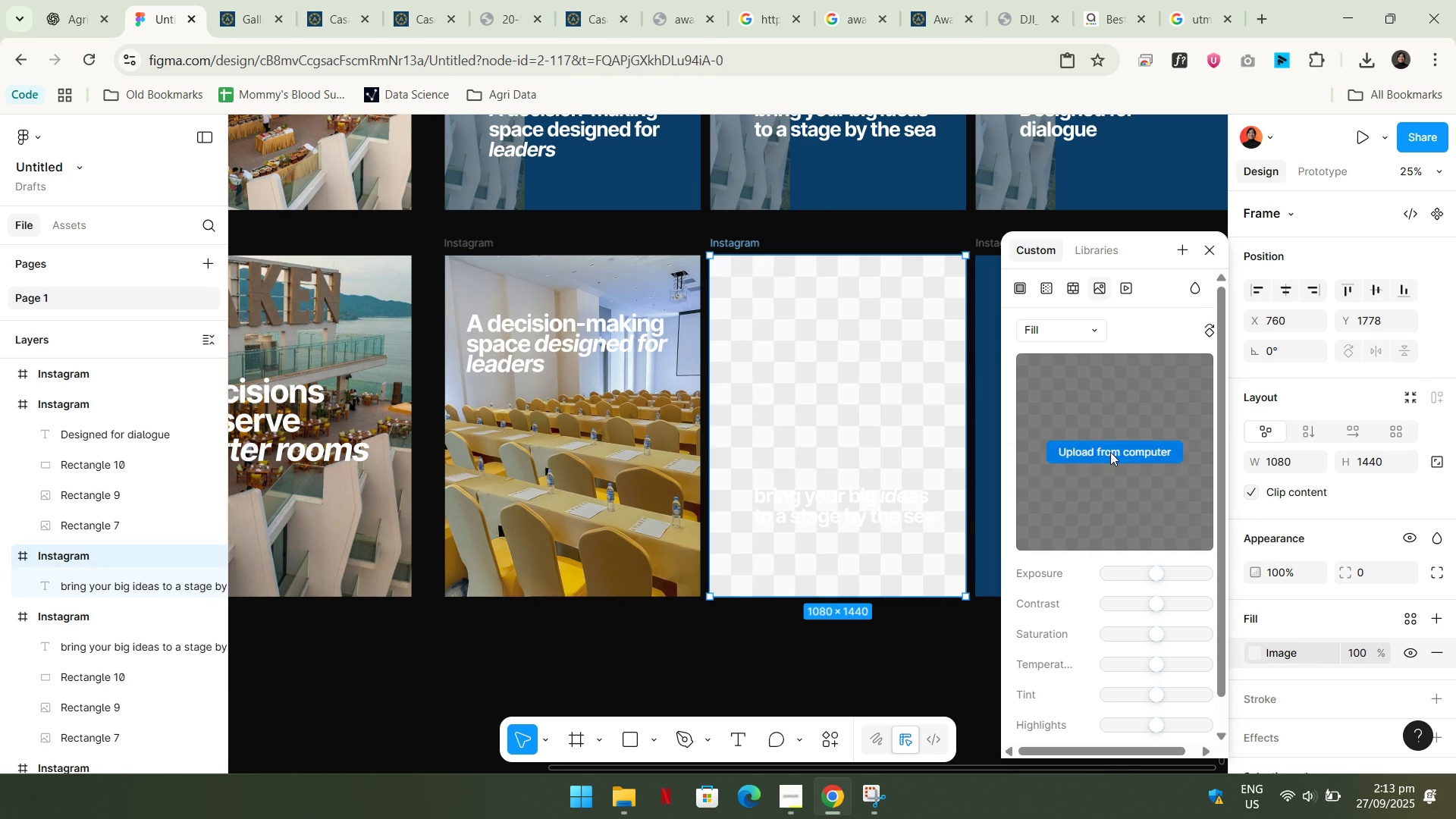 
left_click([1110, 452])
 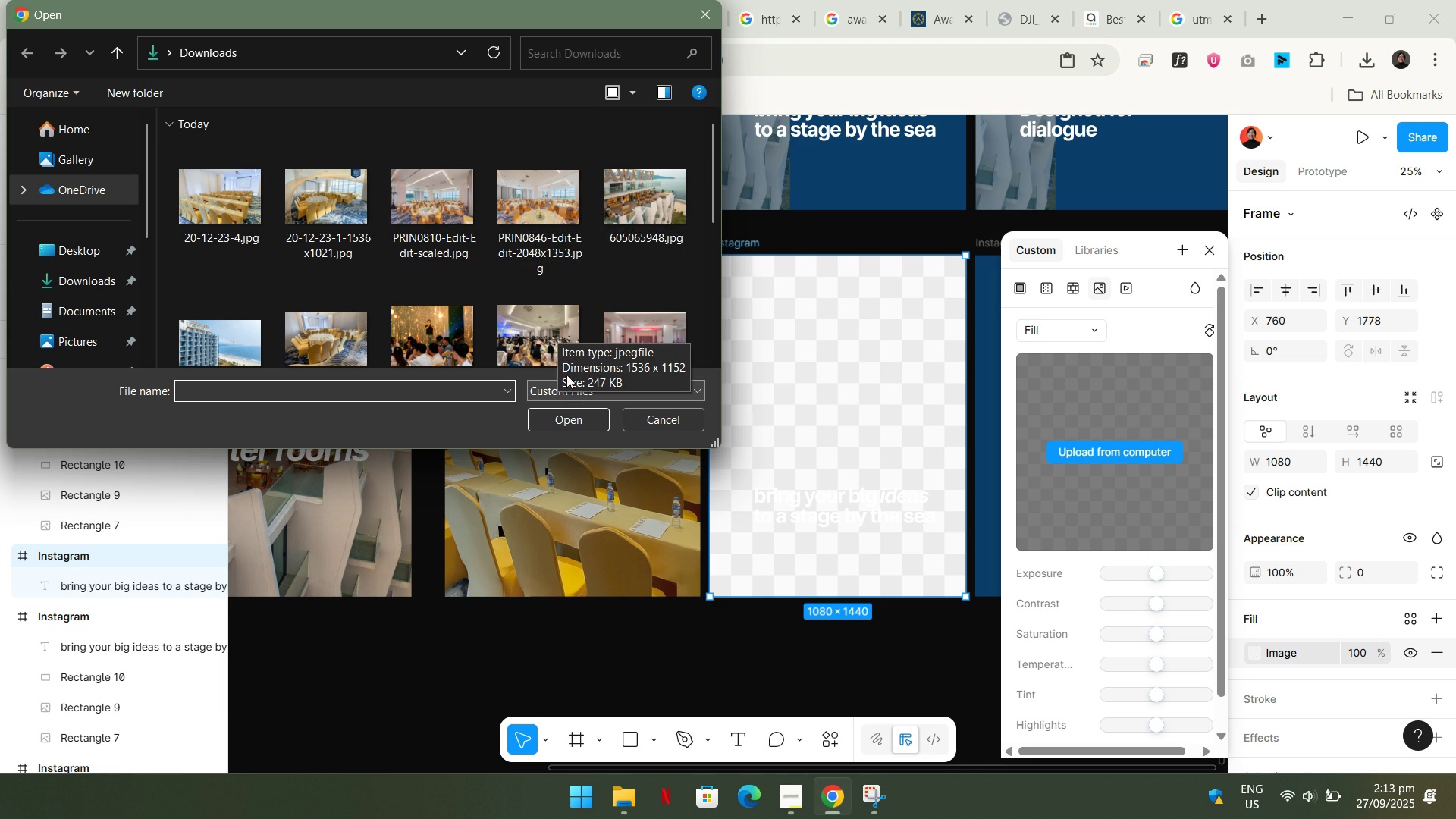 
wait(6.07)
 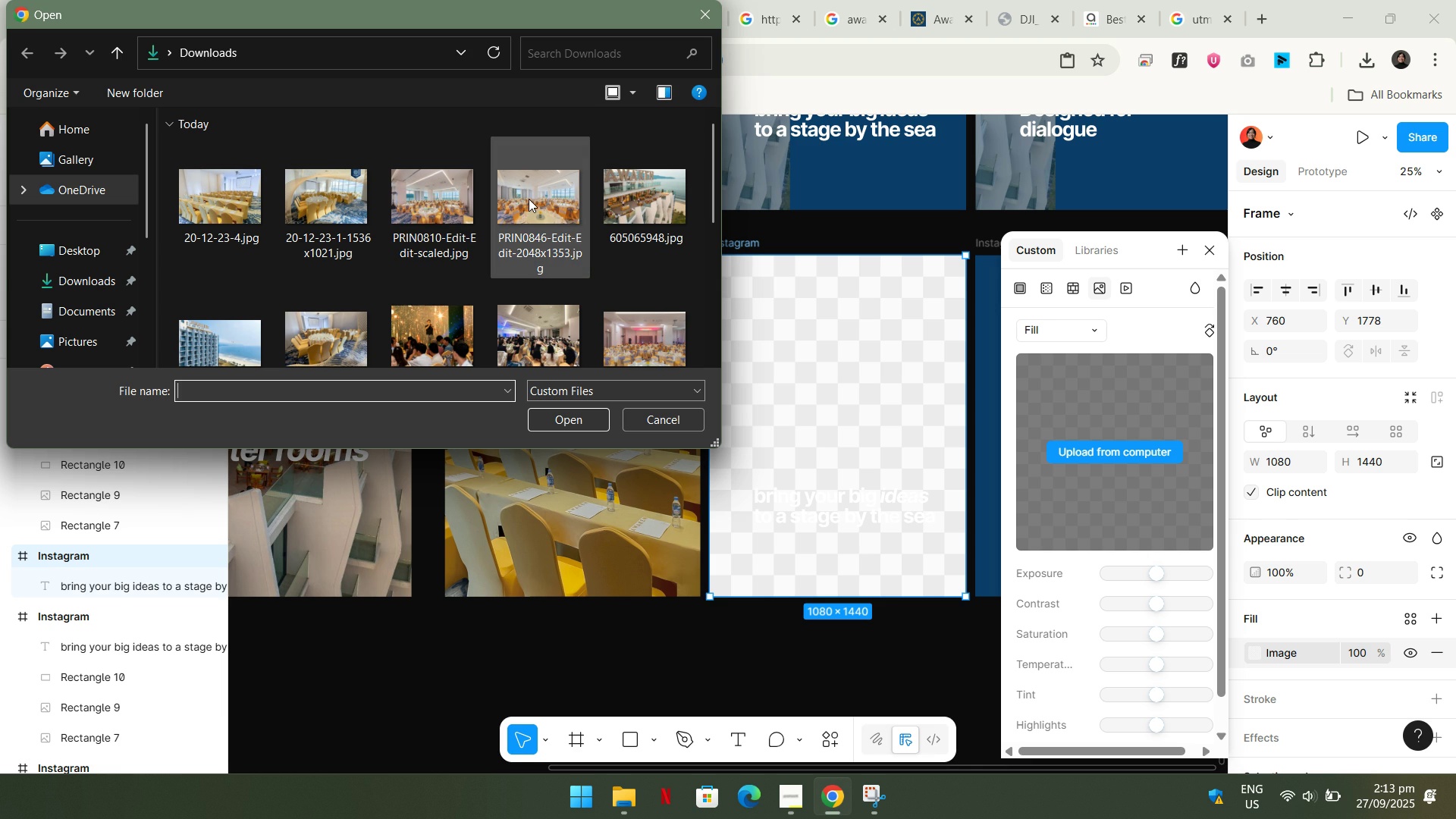 
double_click([435, 233])
 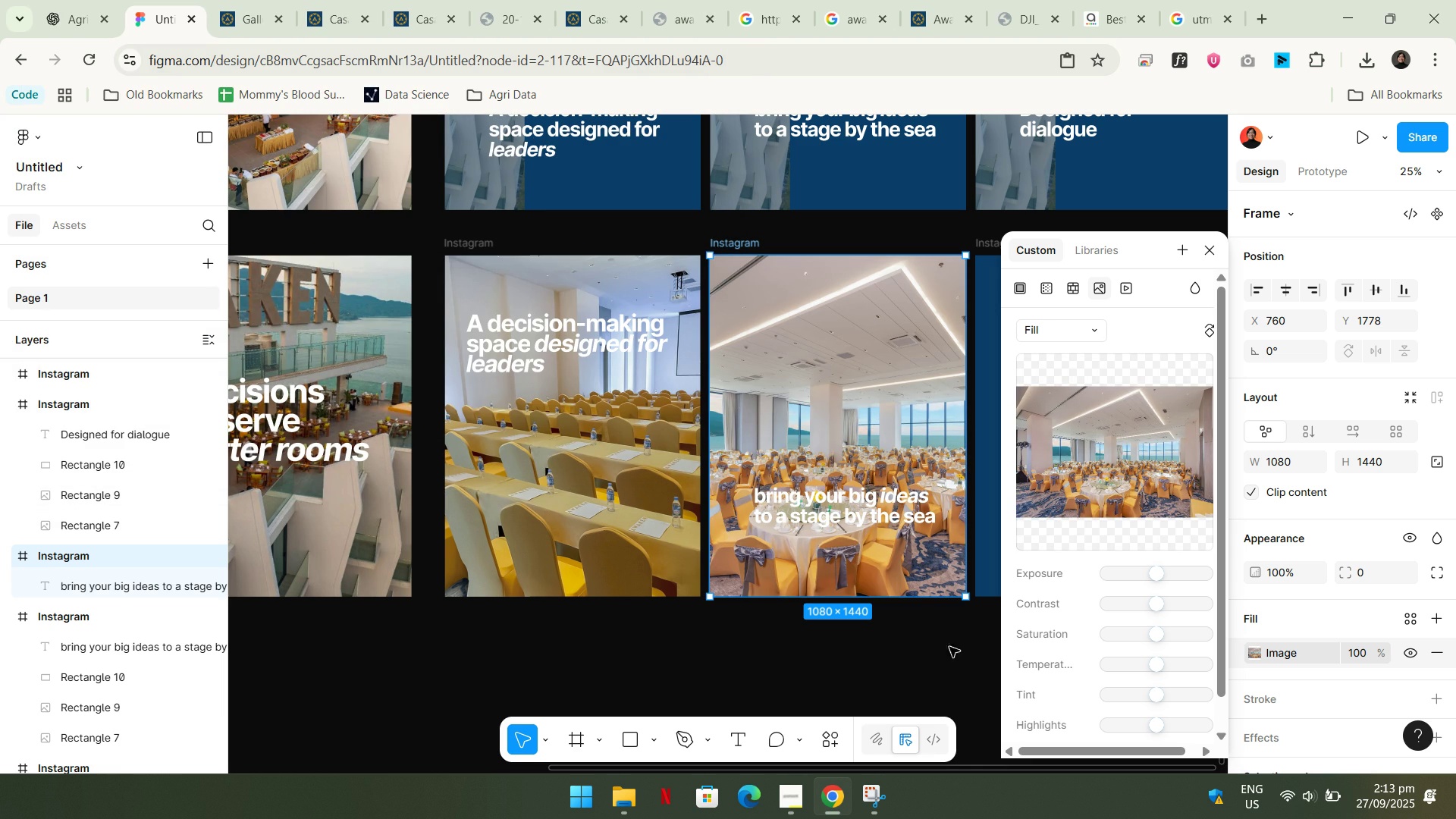 
left_click([901, 660])
 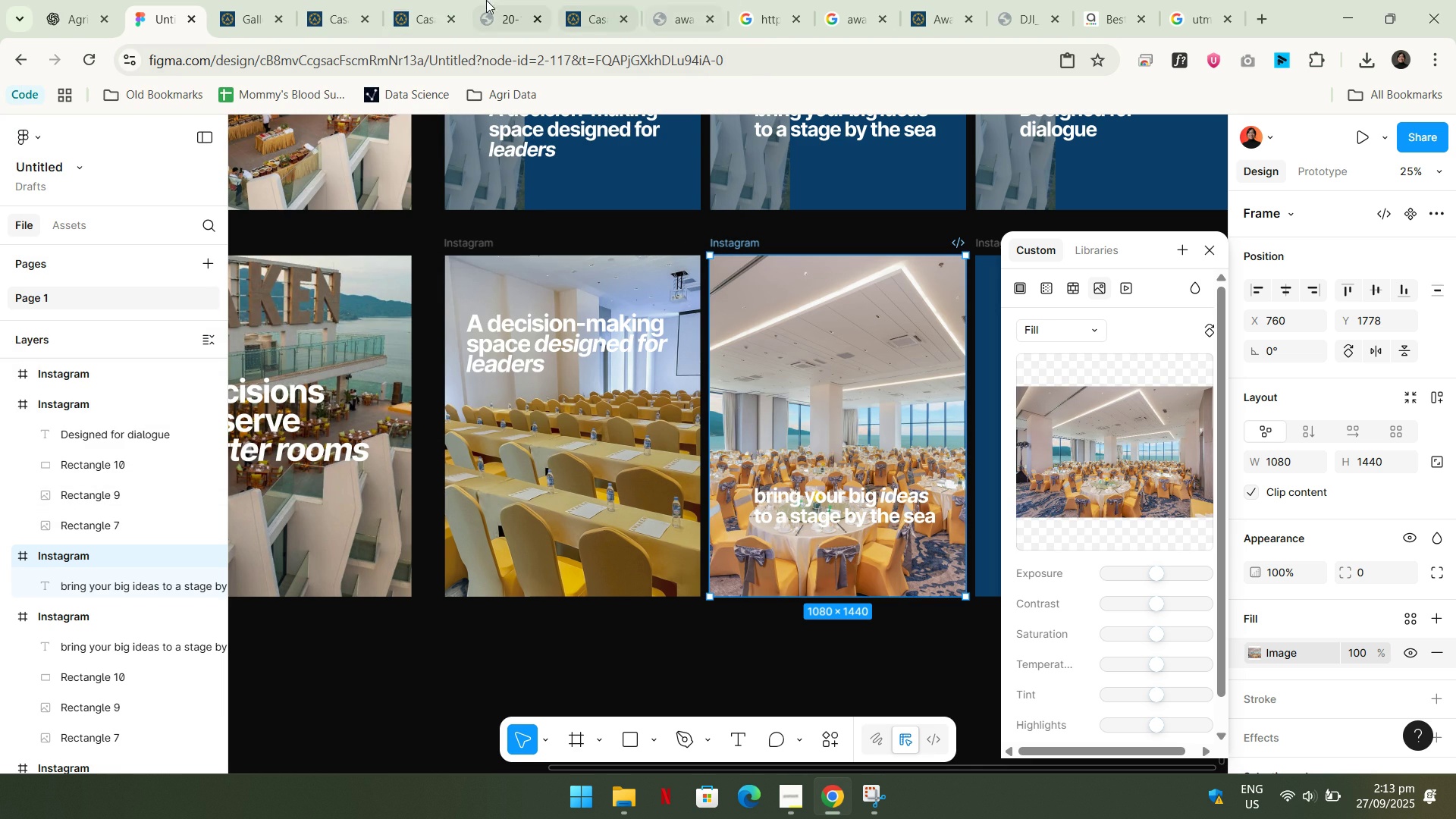 
left_click([230, 0])
 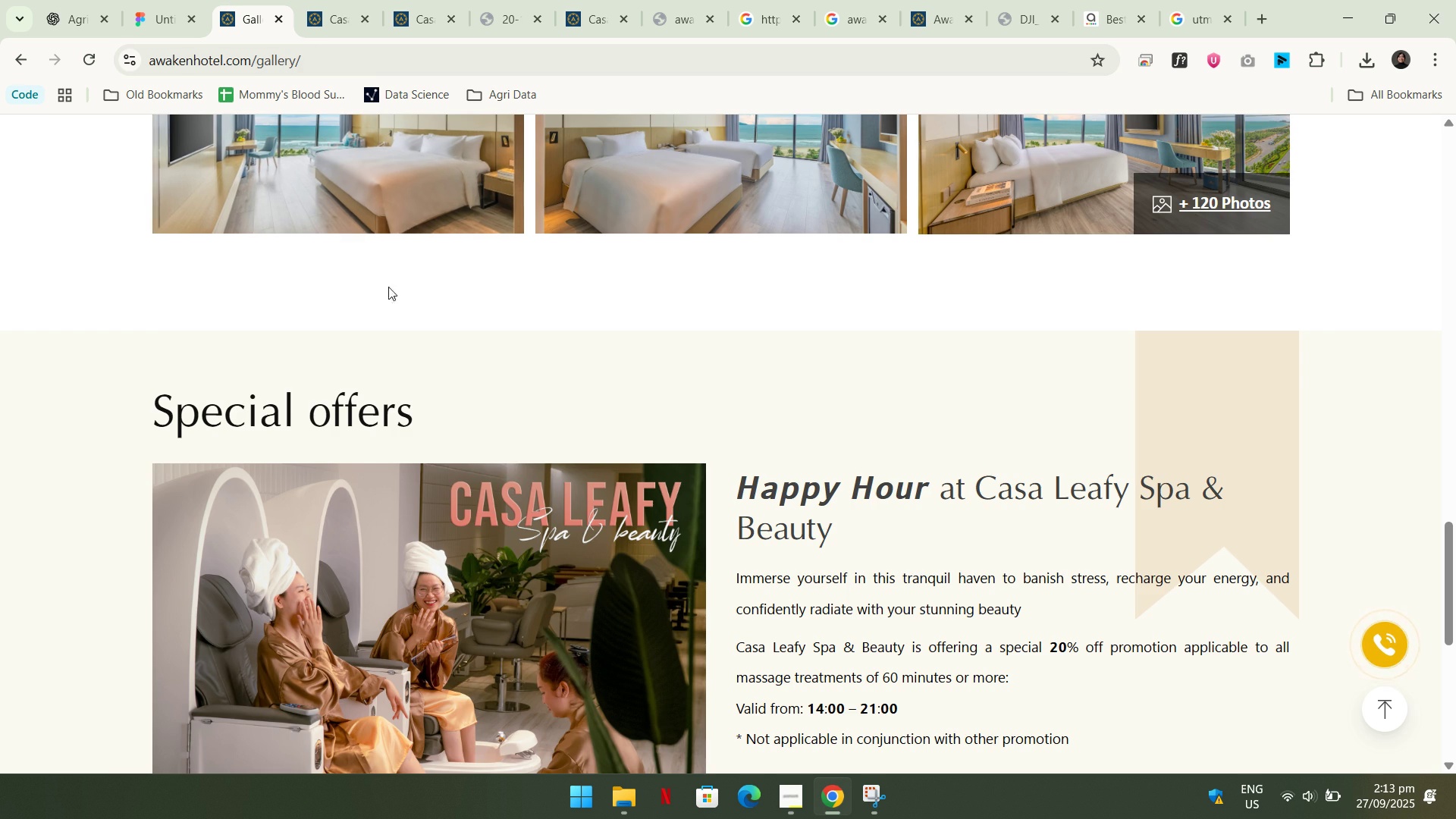 
scroll: coordinate [431, 306], scroll_direction: up, amount: 6.0
 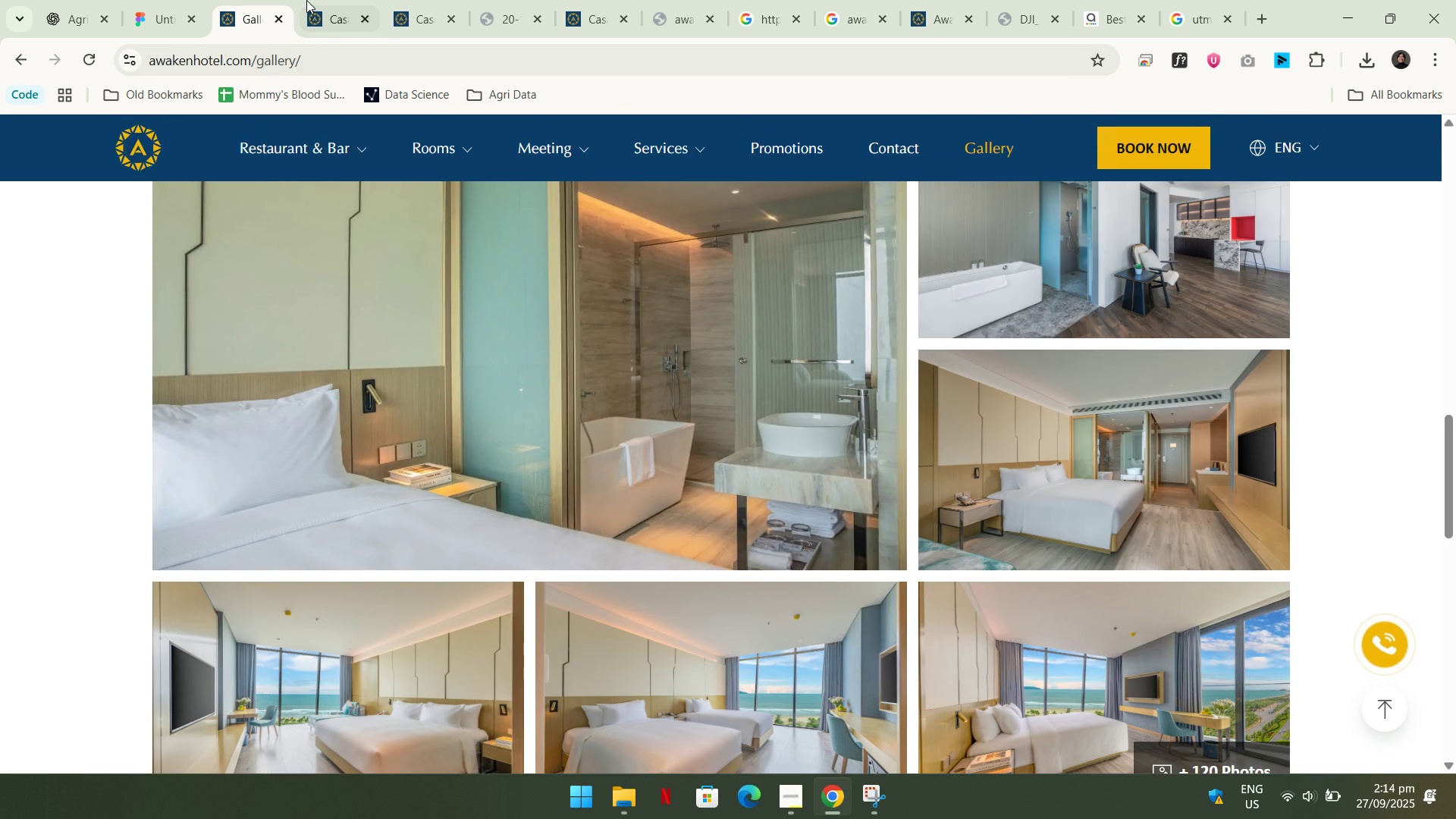 
left_click([306, 0])
 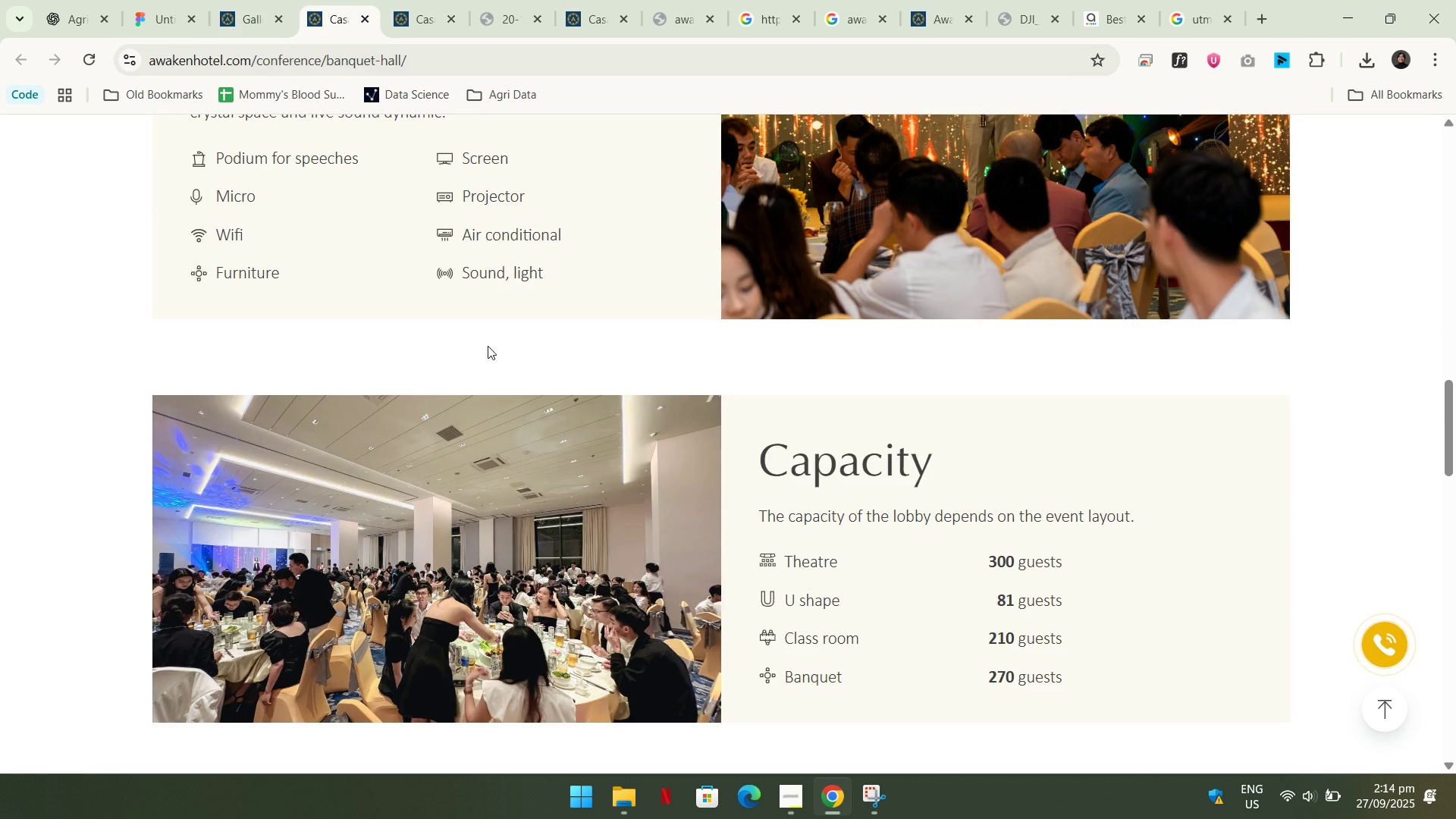 
scroll: coordinate [501, 377], scroll_direction: up, amount: 6.0
 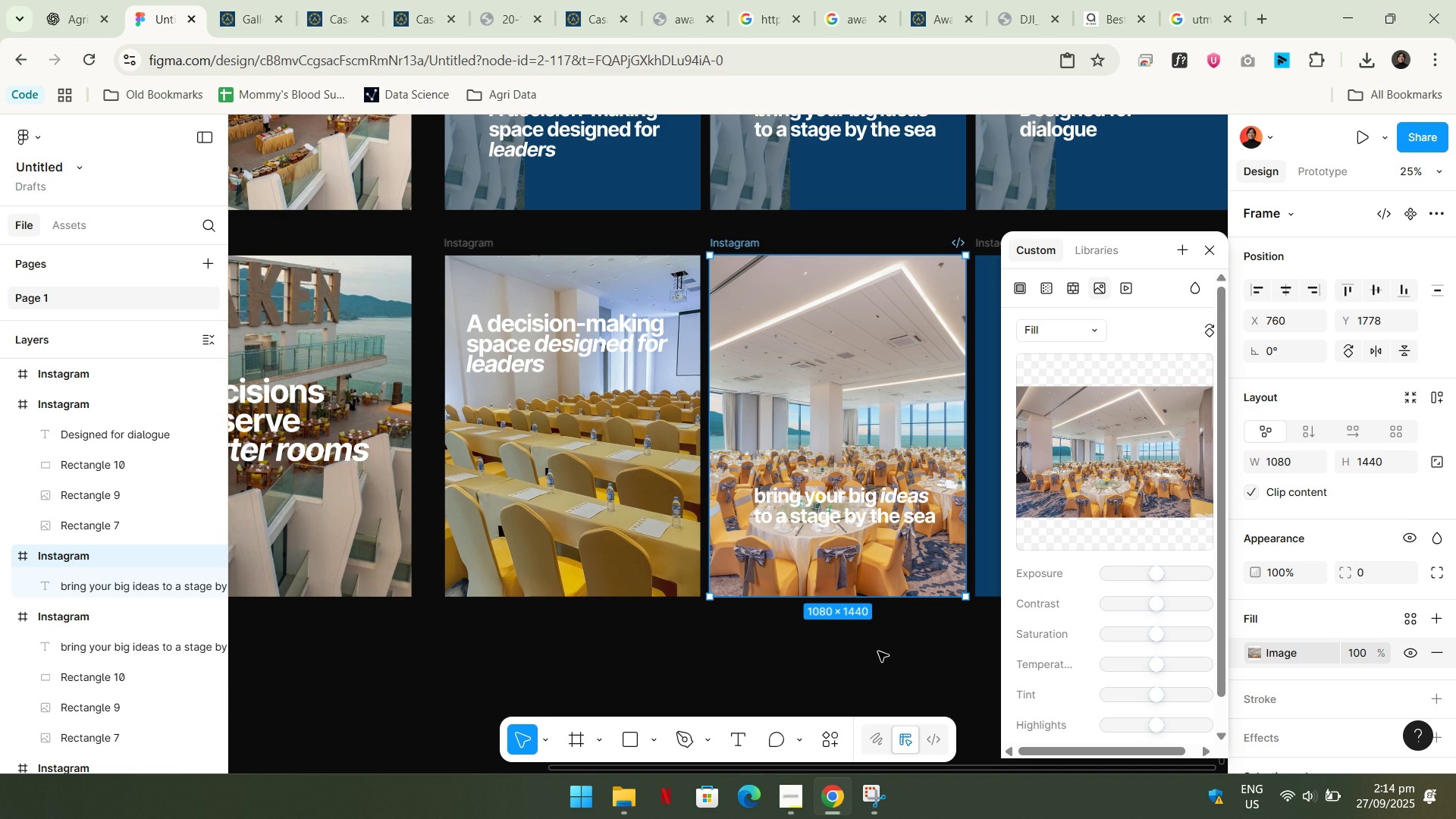 
double_click([885, 654])
 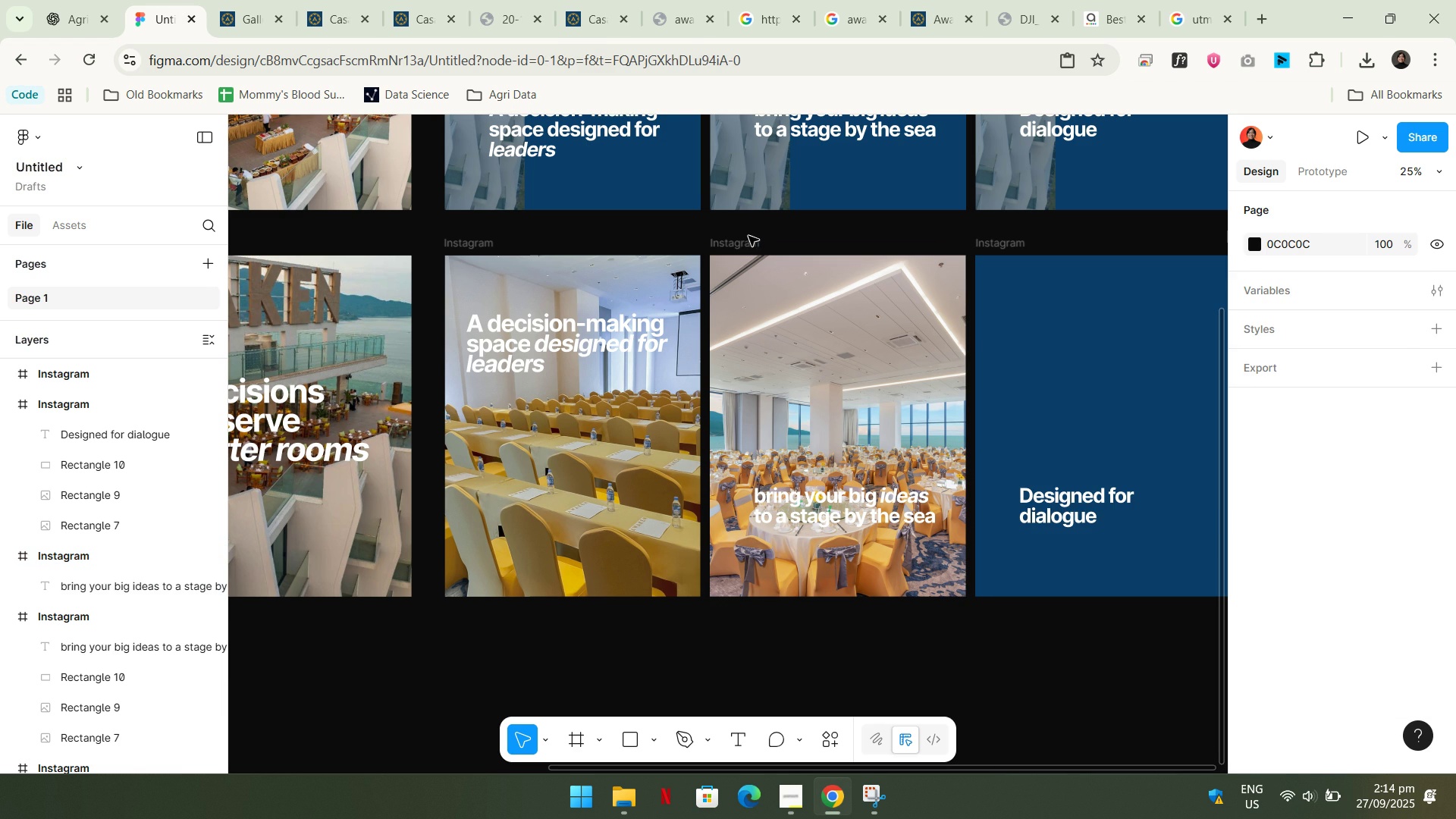 
left_click([732, 243])
 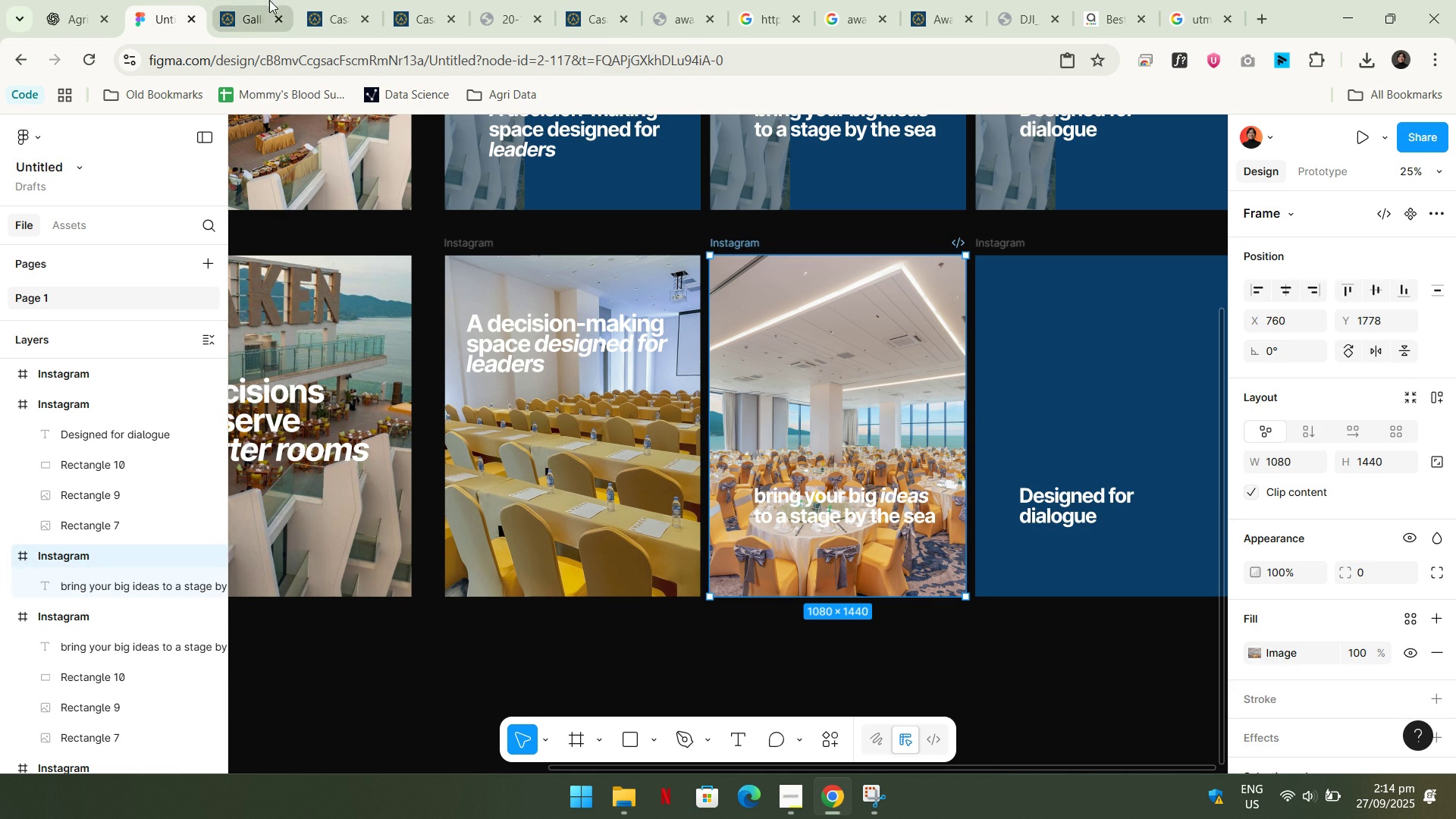 
left_click([257, 0])
 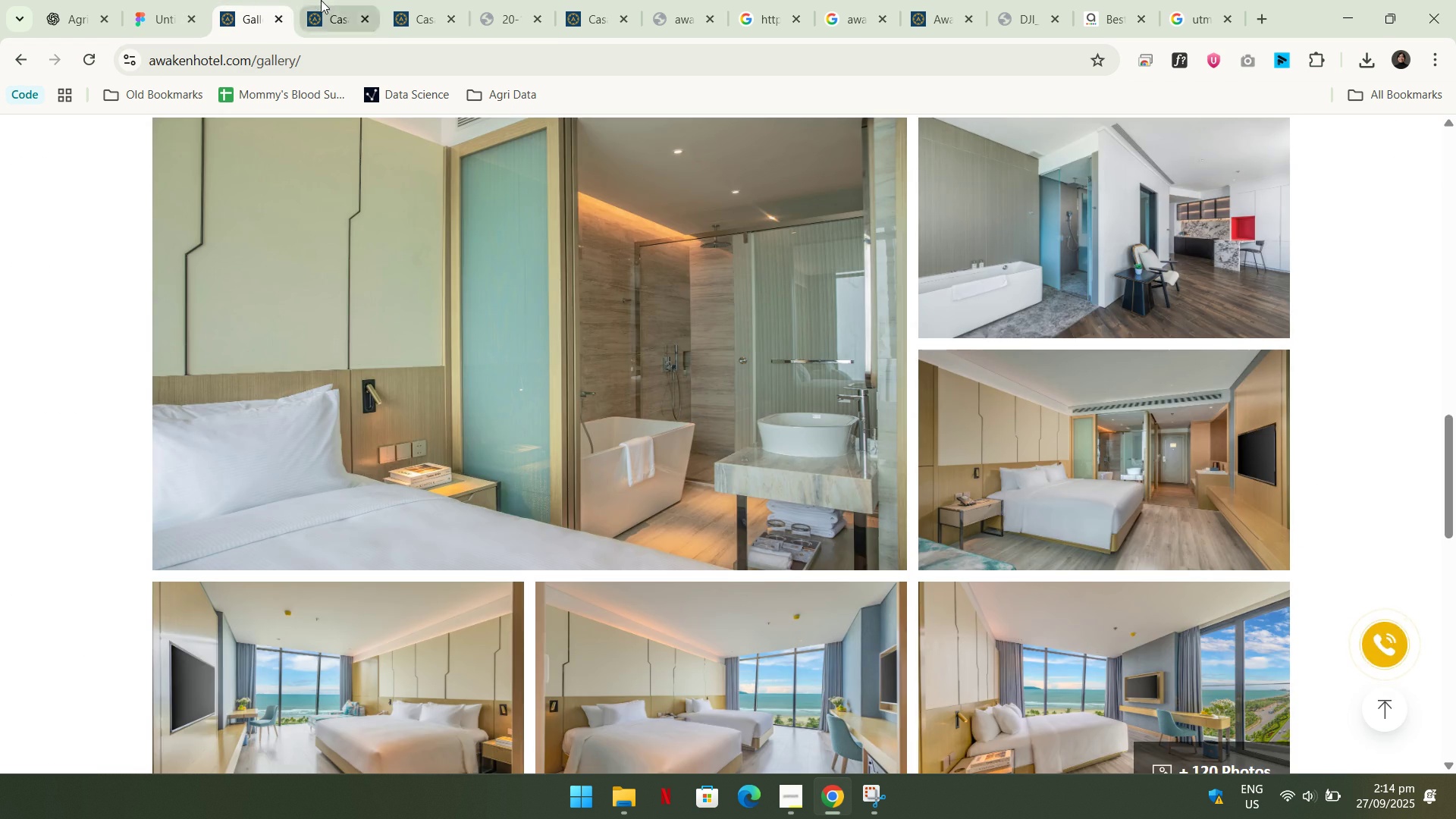 
left_click([321, 0])
 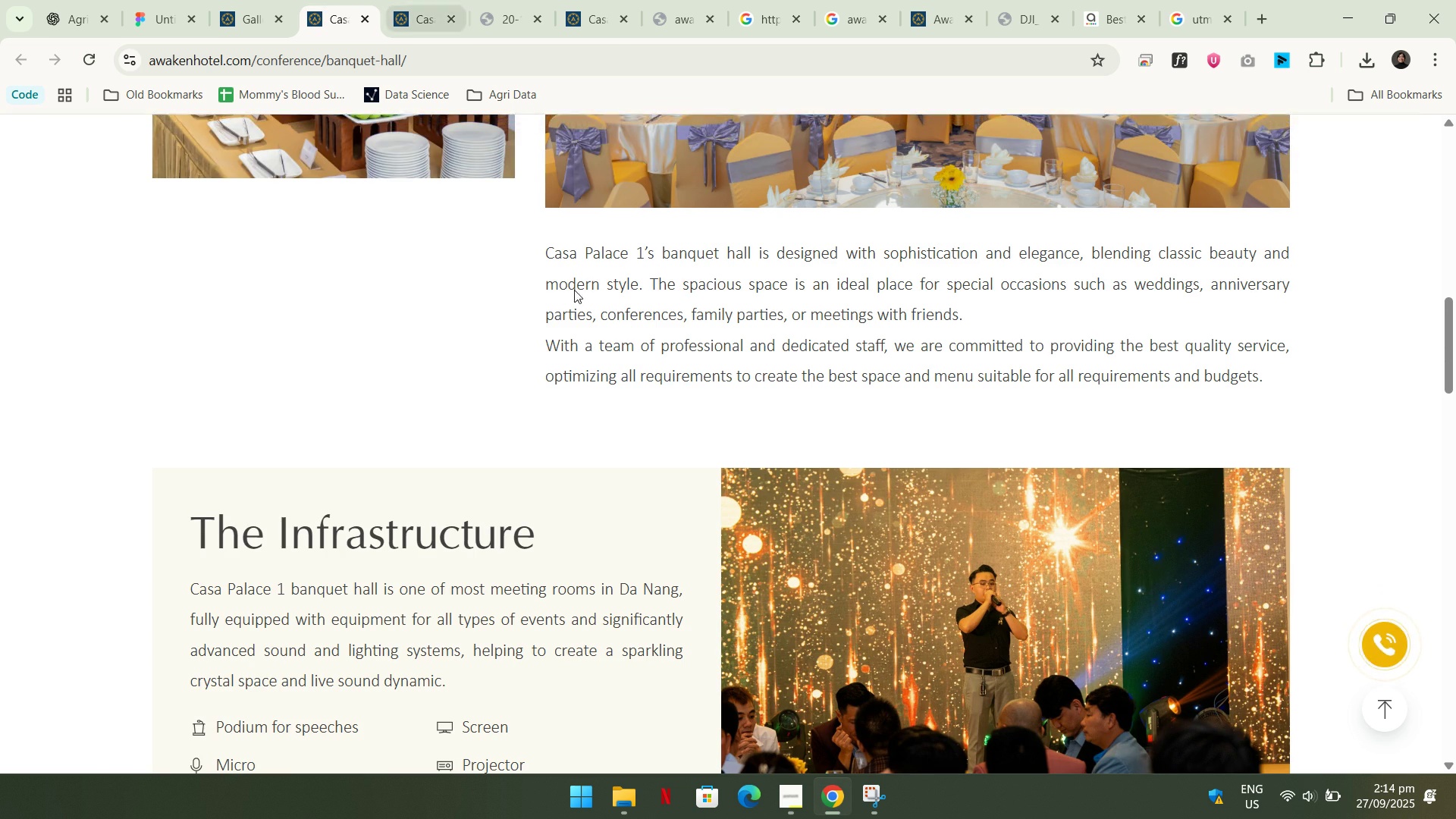 
scroll: coordinate [569, 331], scroll_direction: down, amount: 17.0
 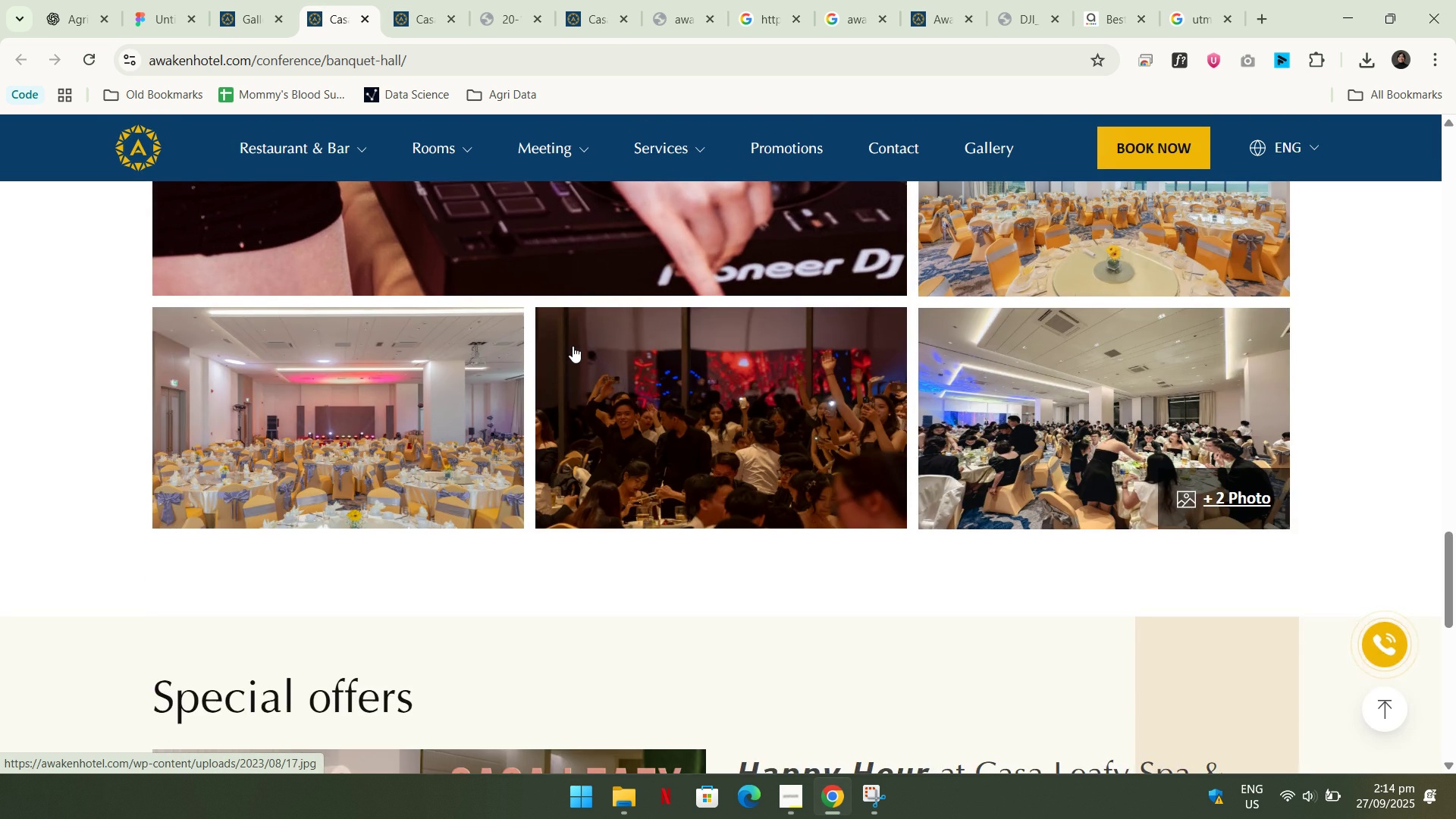 
scroll: coordinate [987, 657], scroll_direction: up, amount: 21.0
 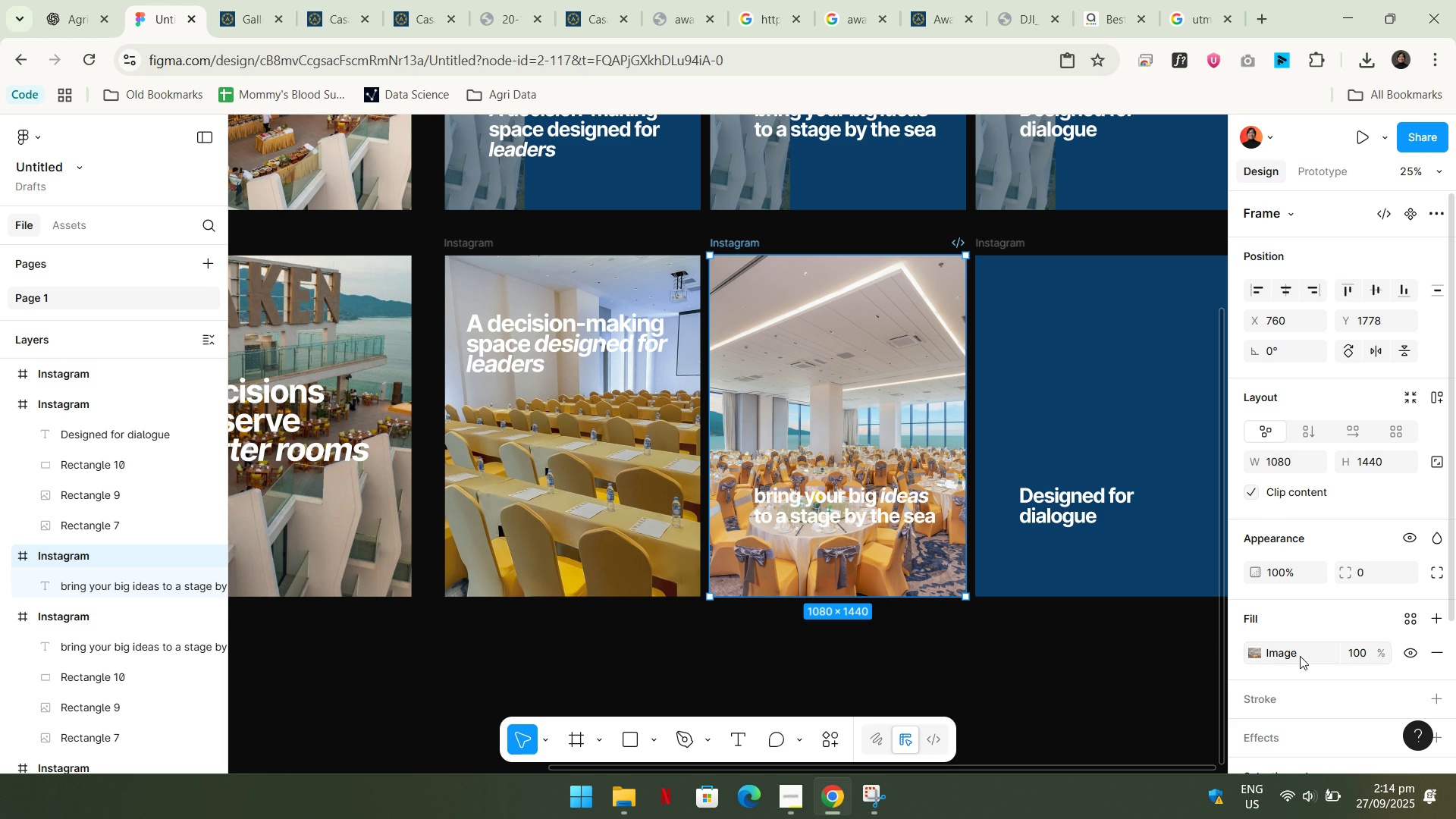 
left_click([1254, 655])
 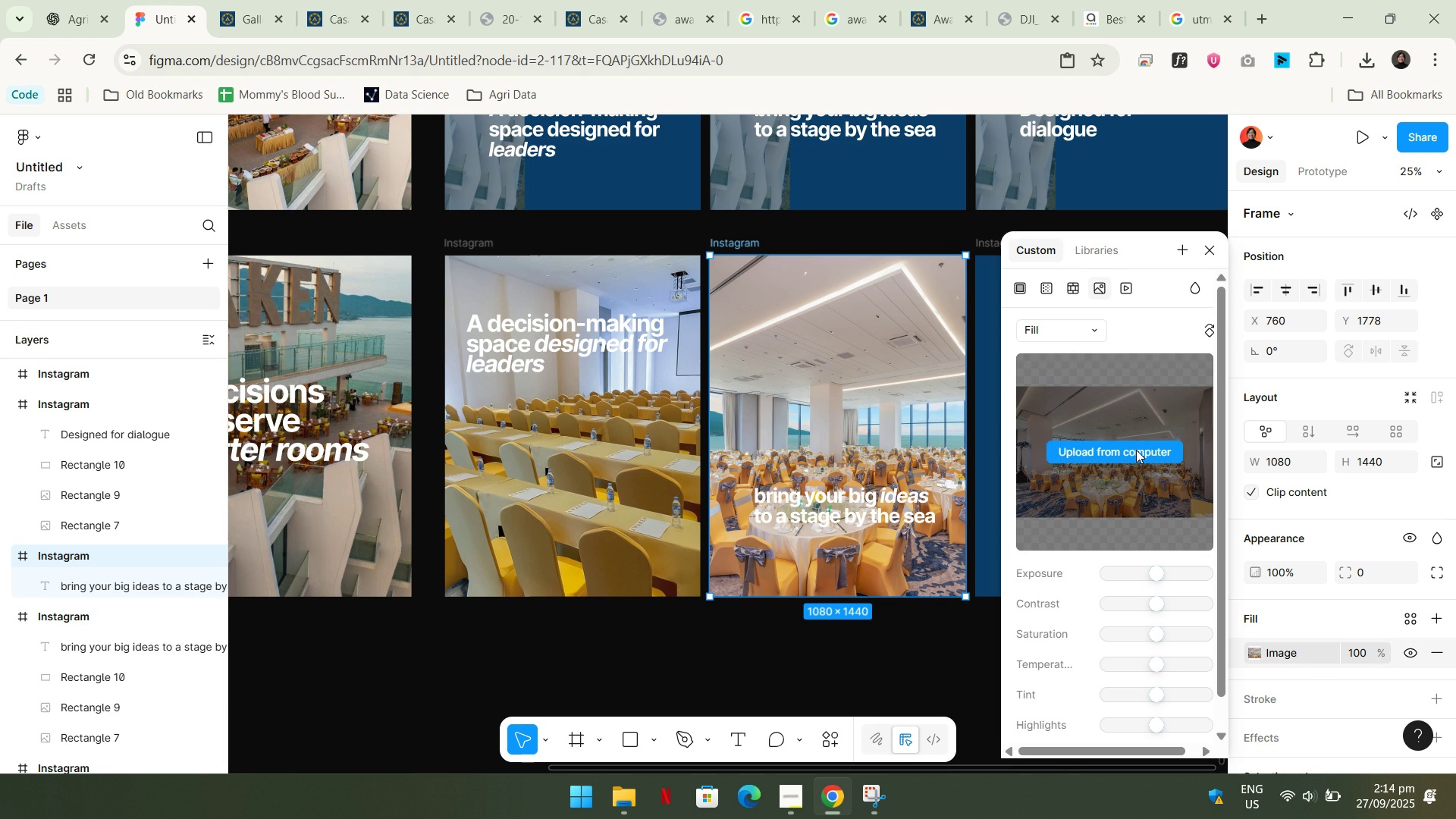 
left_click([1136, 450])
 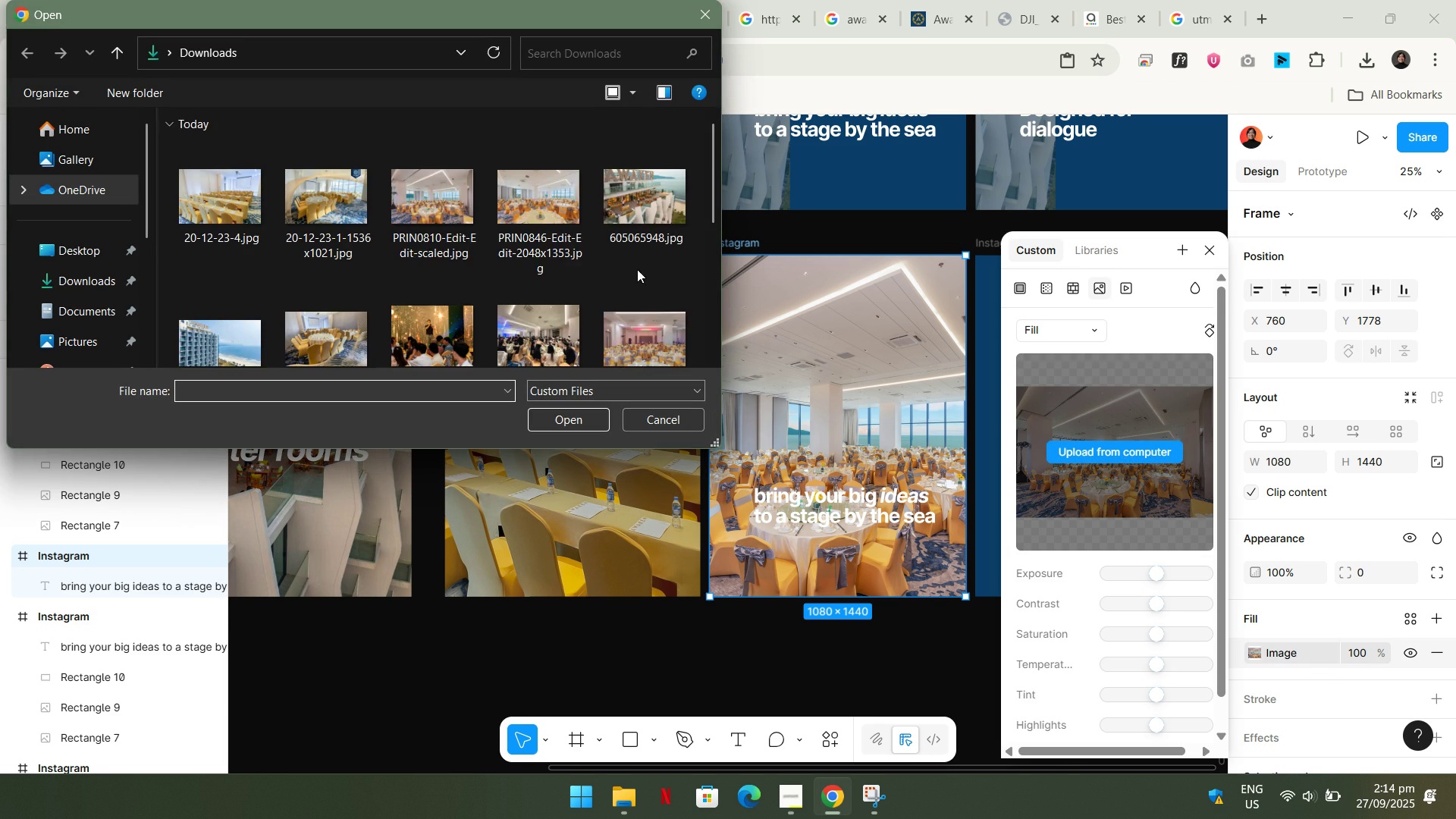 
scroll: coordinate [540, 227], scroll_direction: down, amount: 2.0
 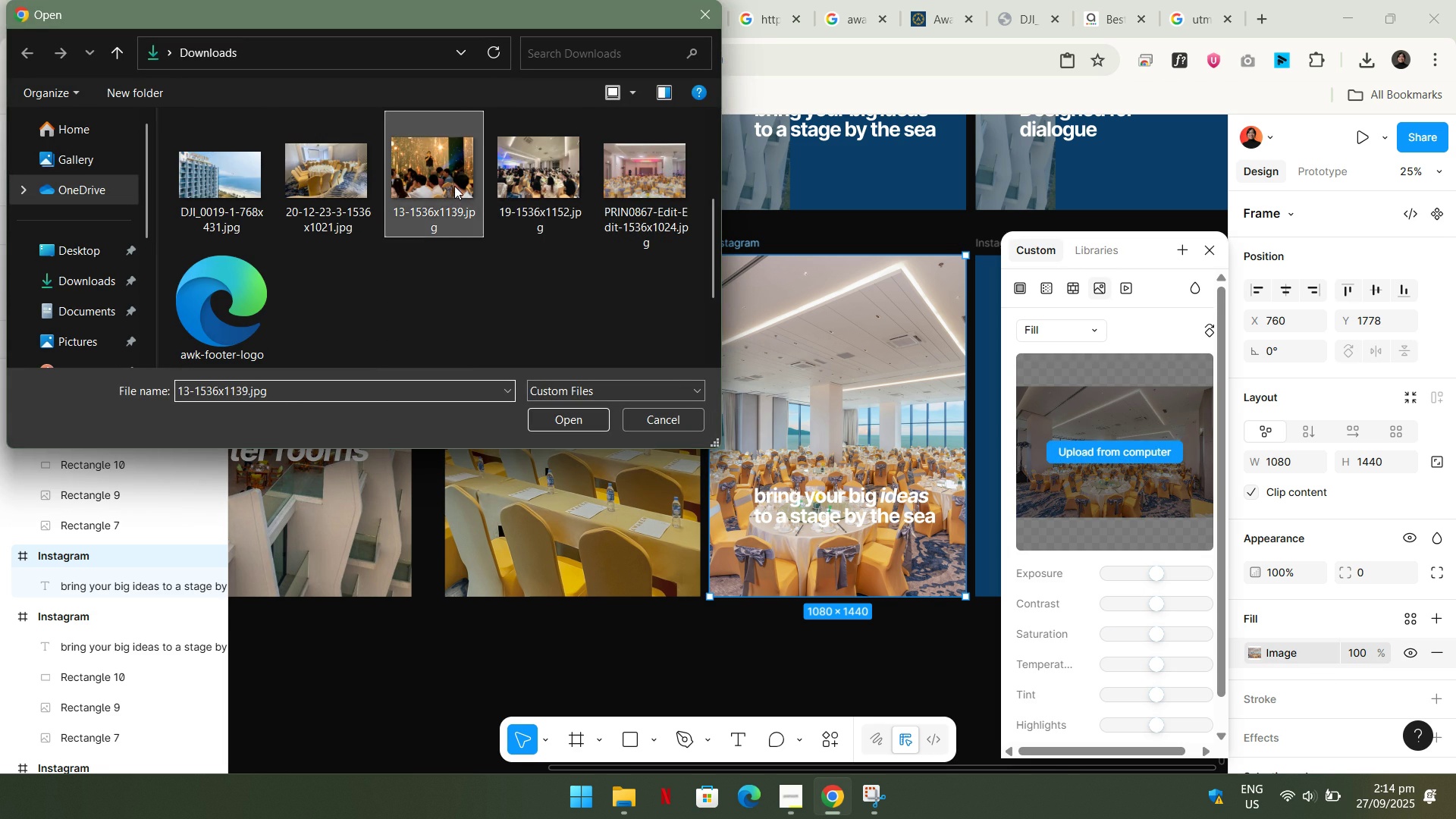 
double_click([454, 186])
 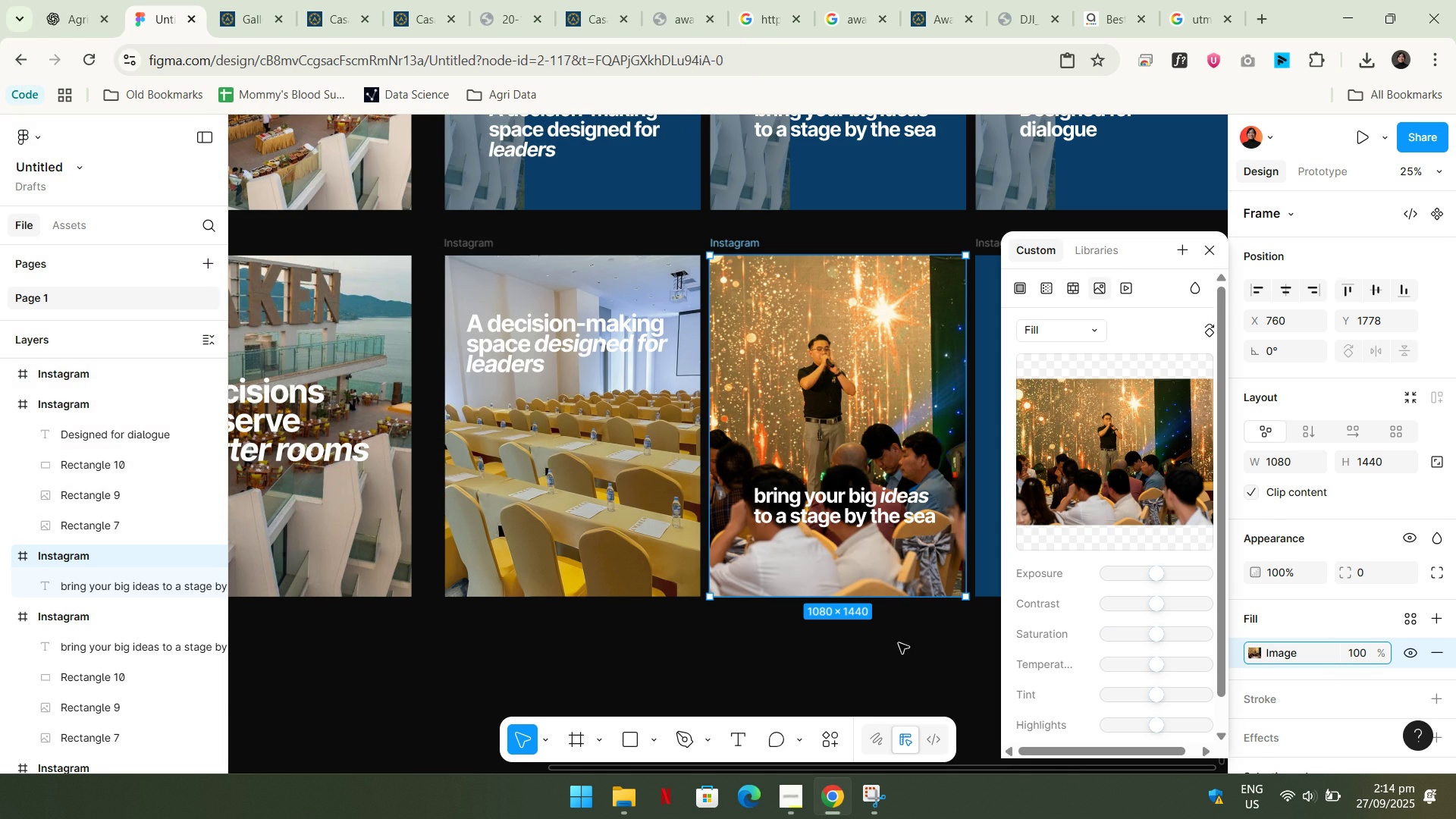 
left_click([901, 644])
 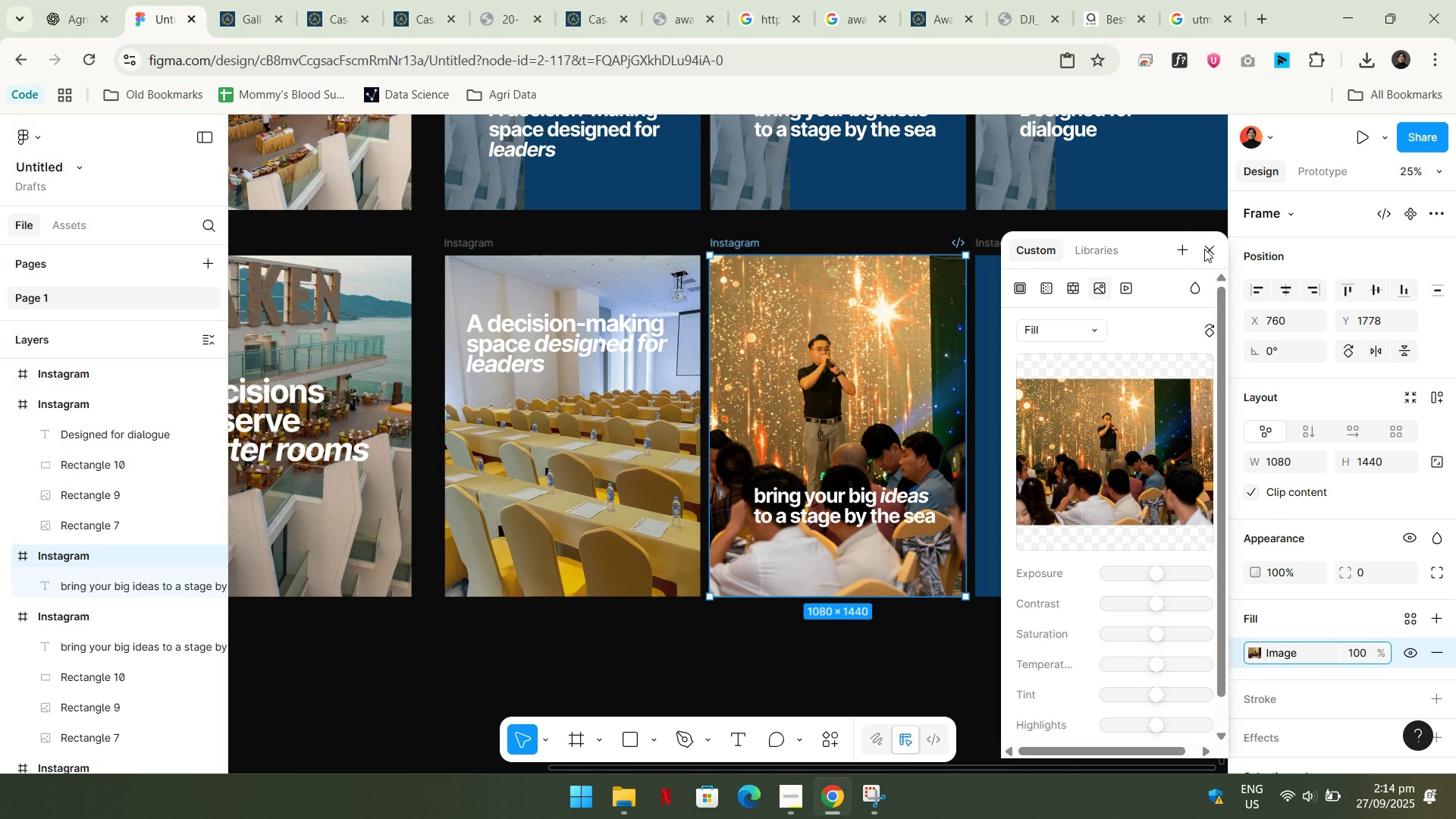 
left_click([1213, 248])
 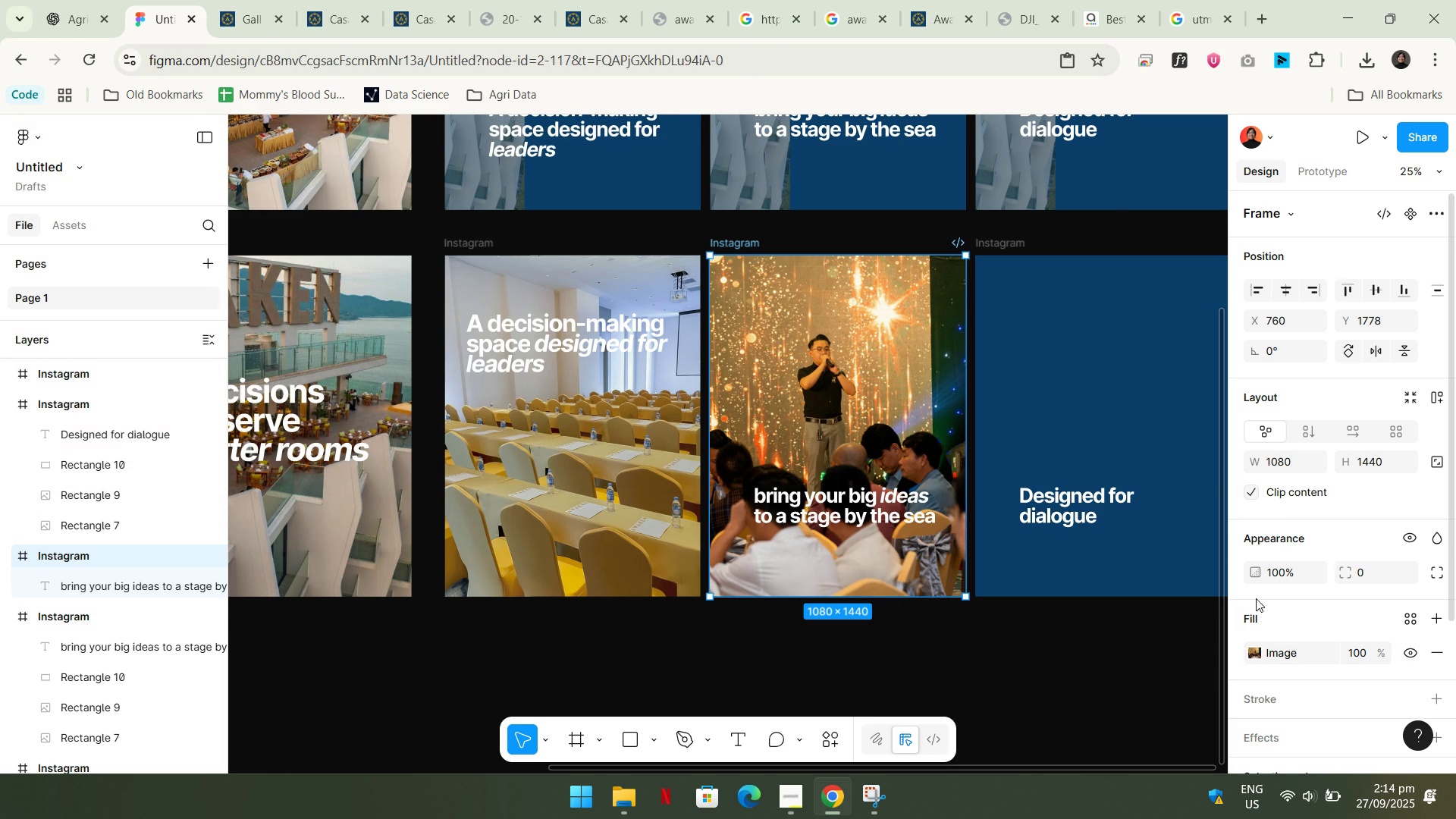 
left_click([1279, 659])
 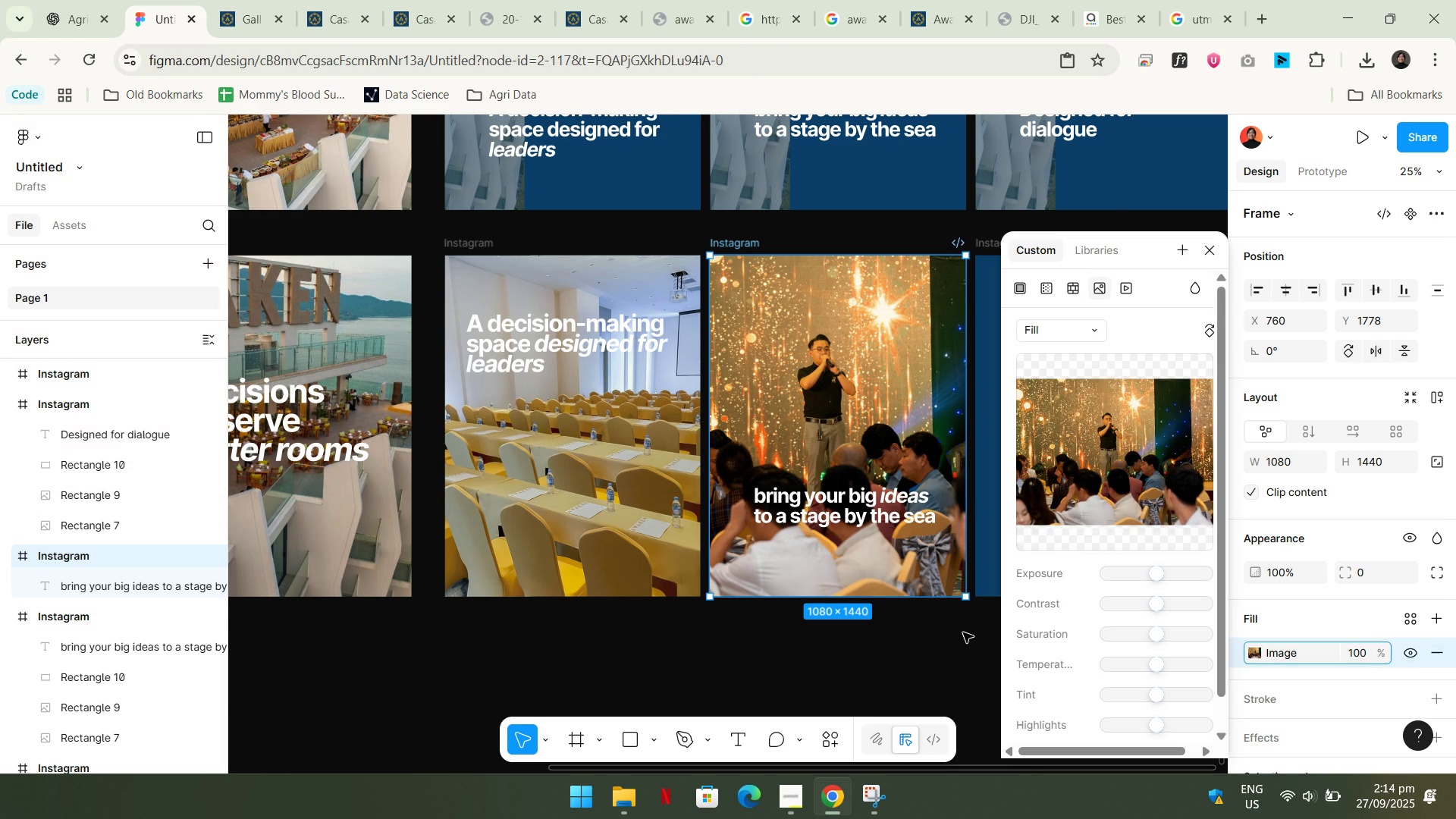 
double_click([962, 634])